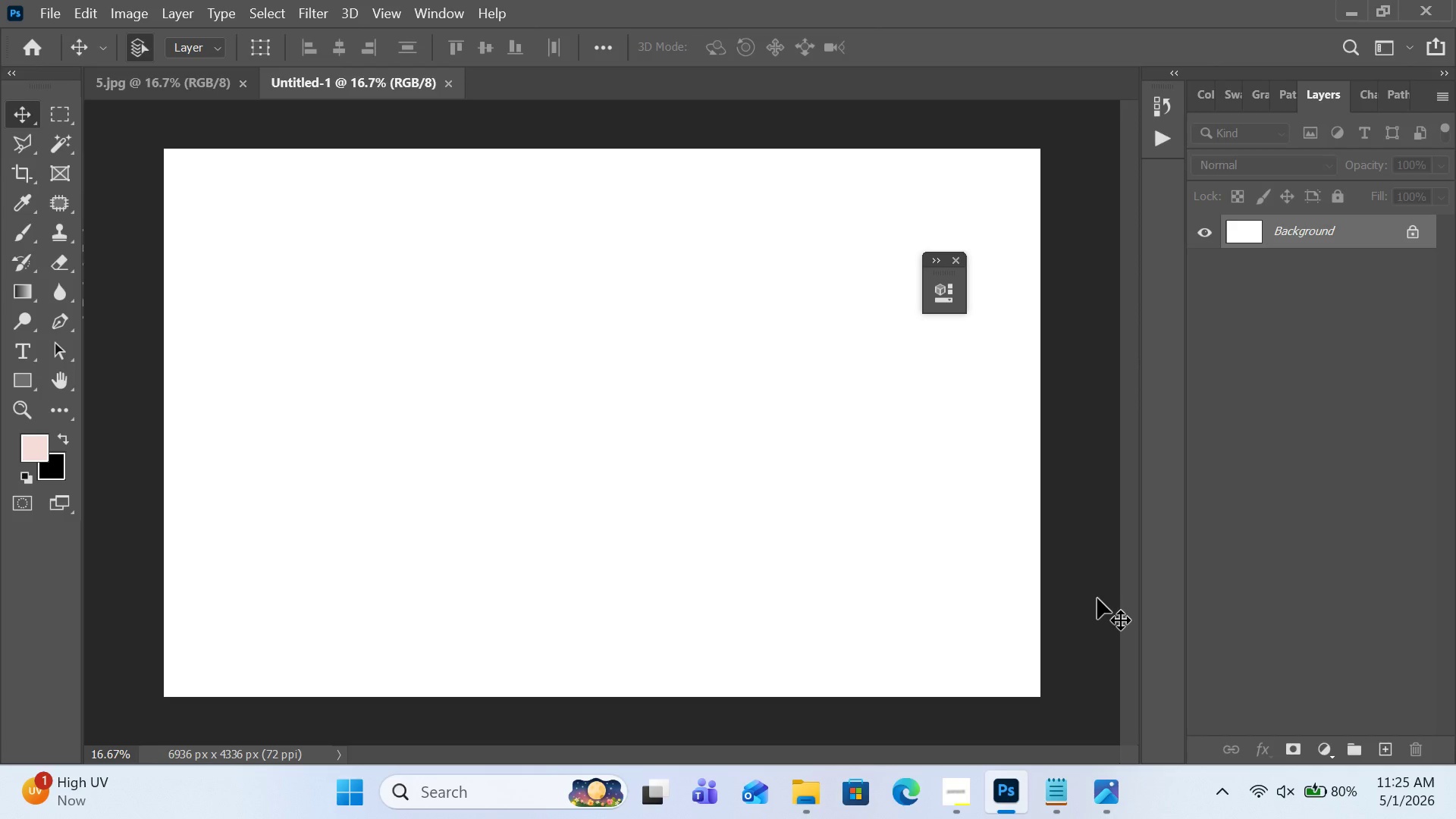 
key(Control+V)
 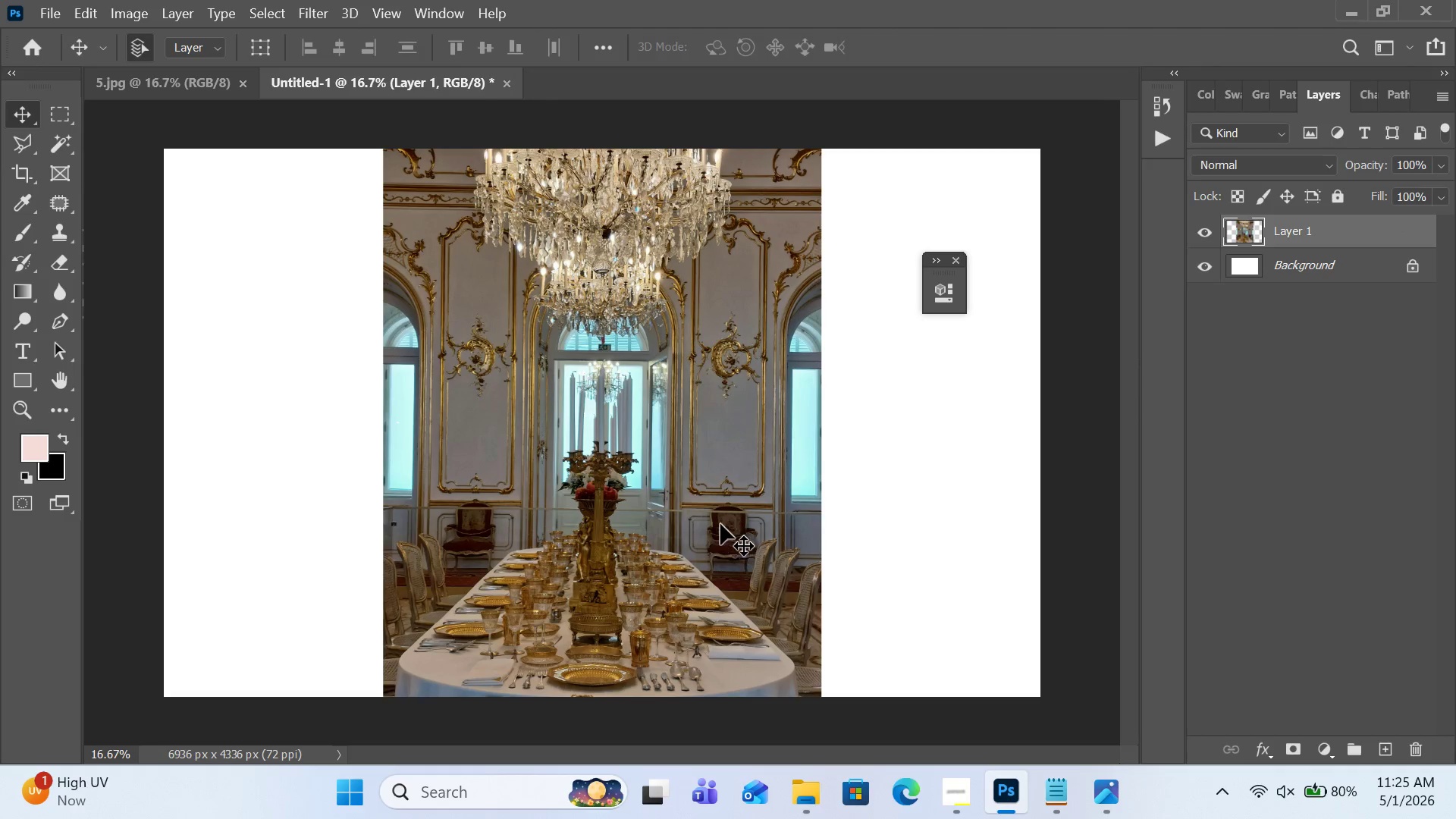 
hold_key(key=ControlLeft, duration=3.86)
left_click_drag(start_coordinate=[734, 516], to_coordinate=[515, 516])
 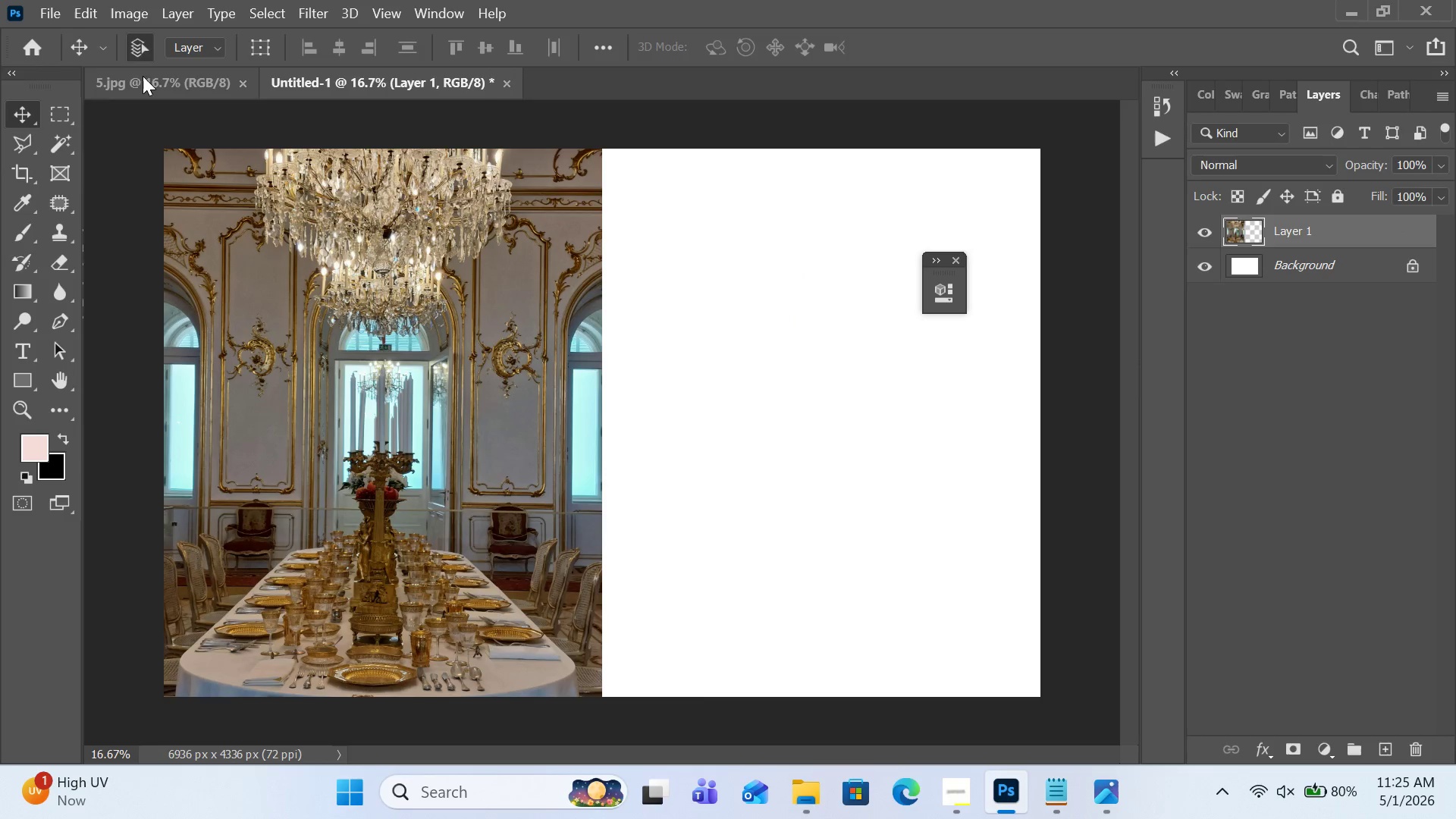 
left_click([55, 5])
 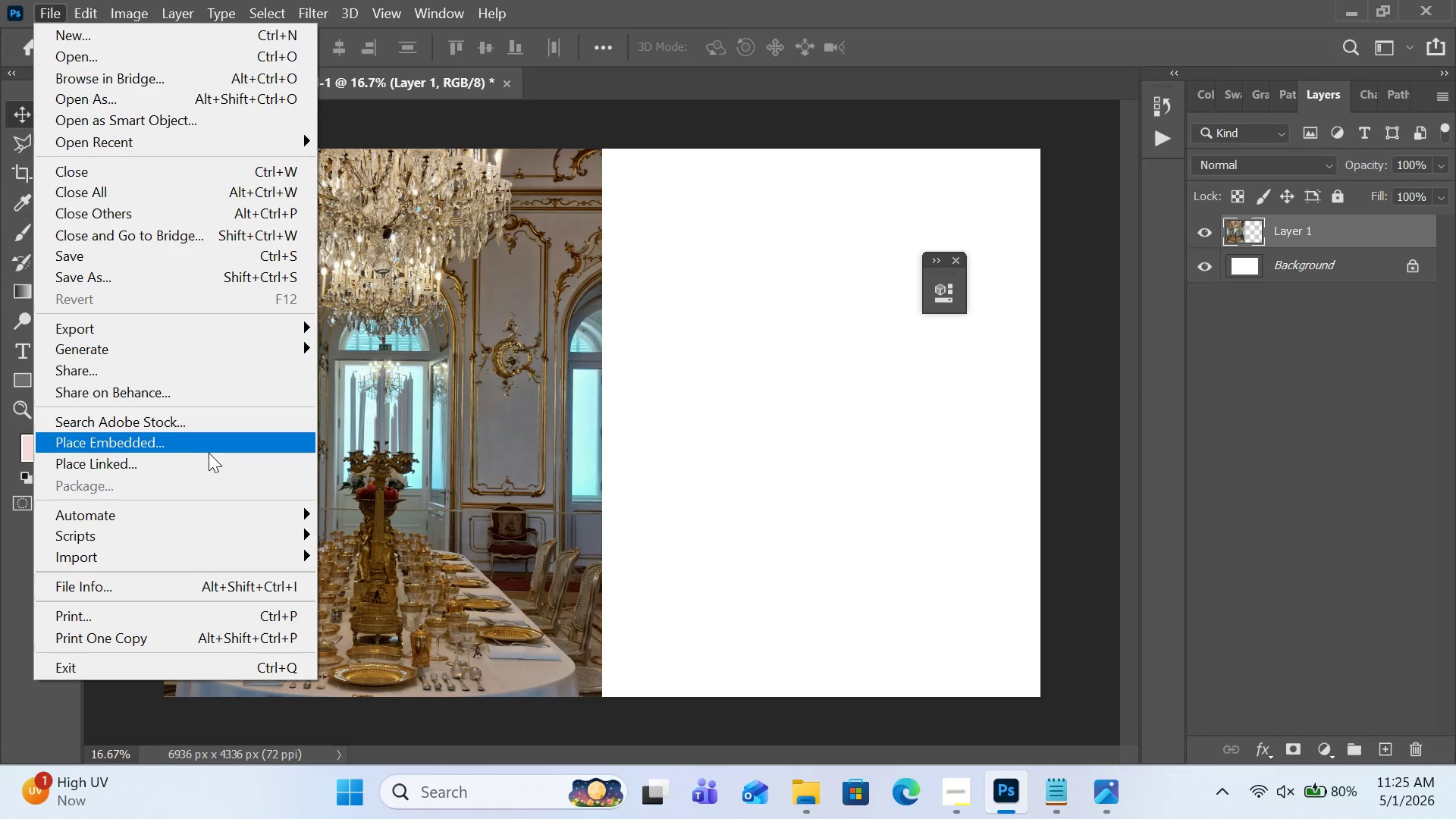 
left_click([211, 447])
 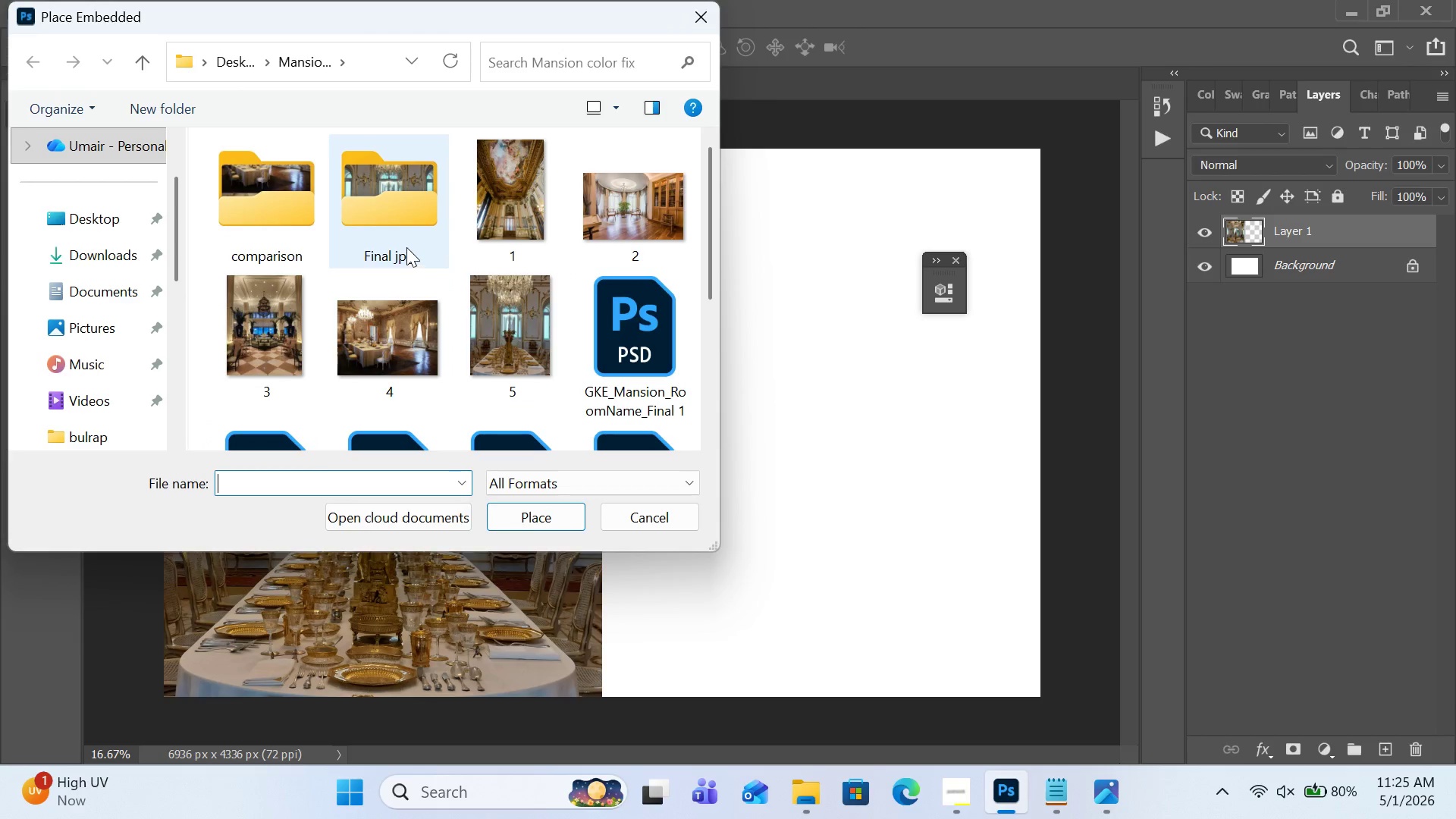 
double_click([406, 247])
 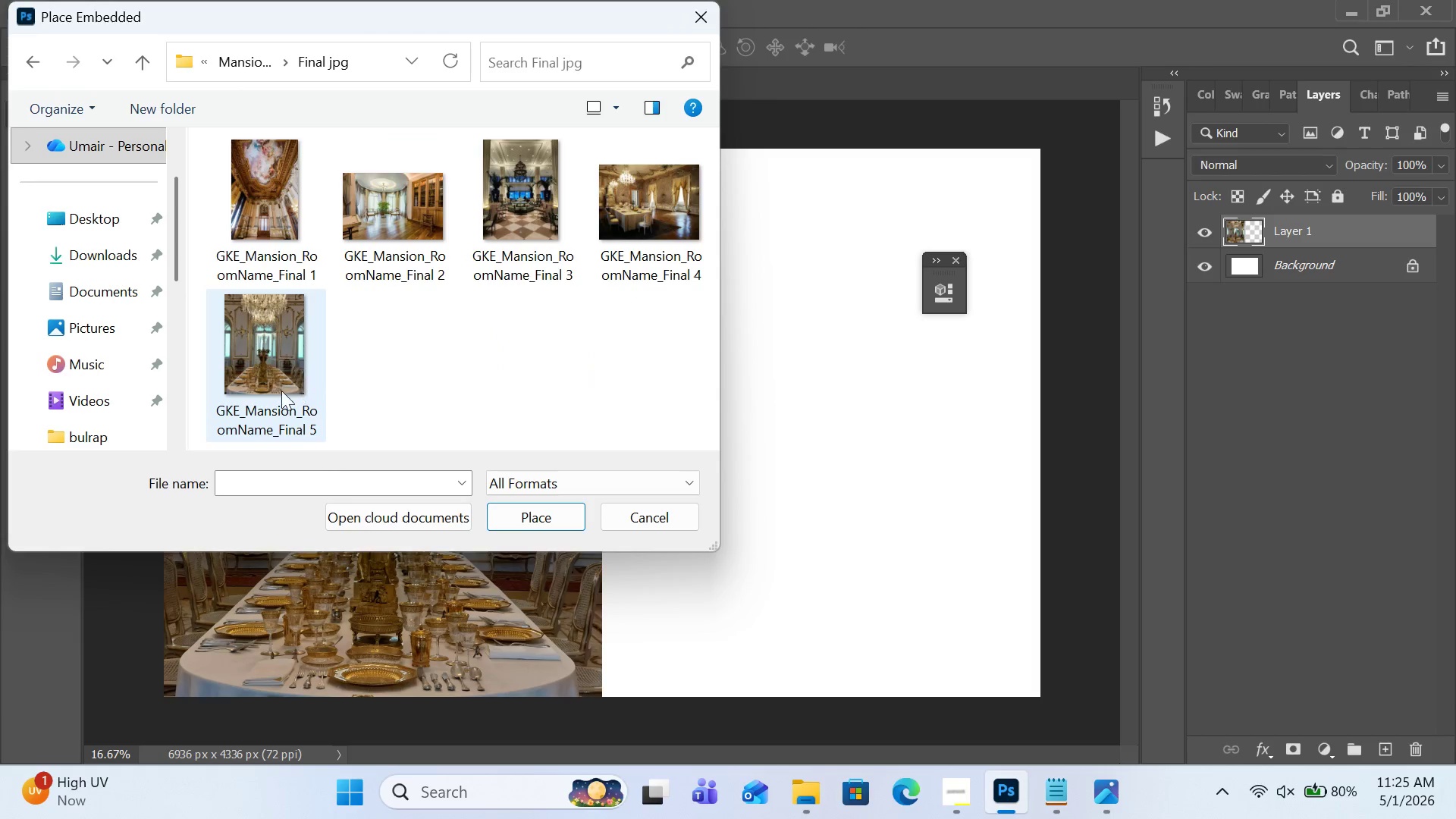 
left_click([269, 397])
 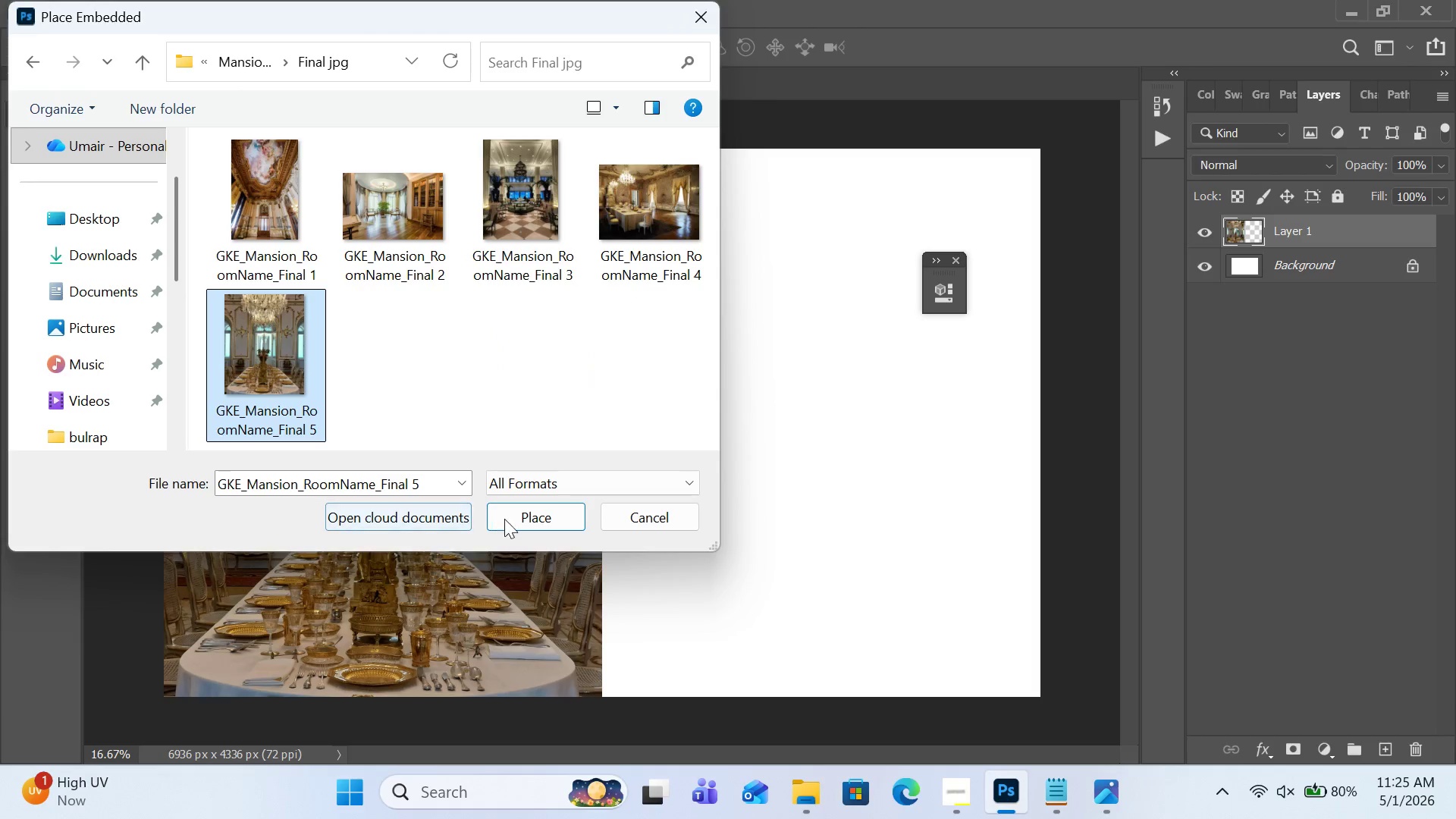 
left_click([513, 510])
 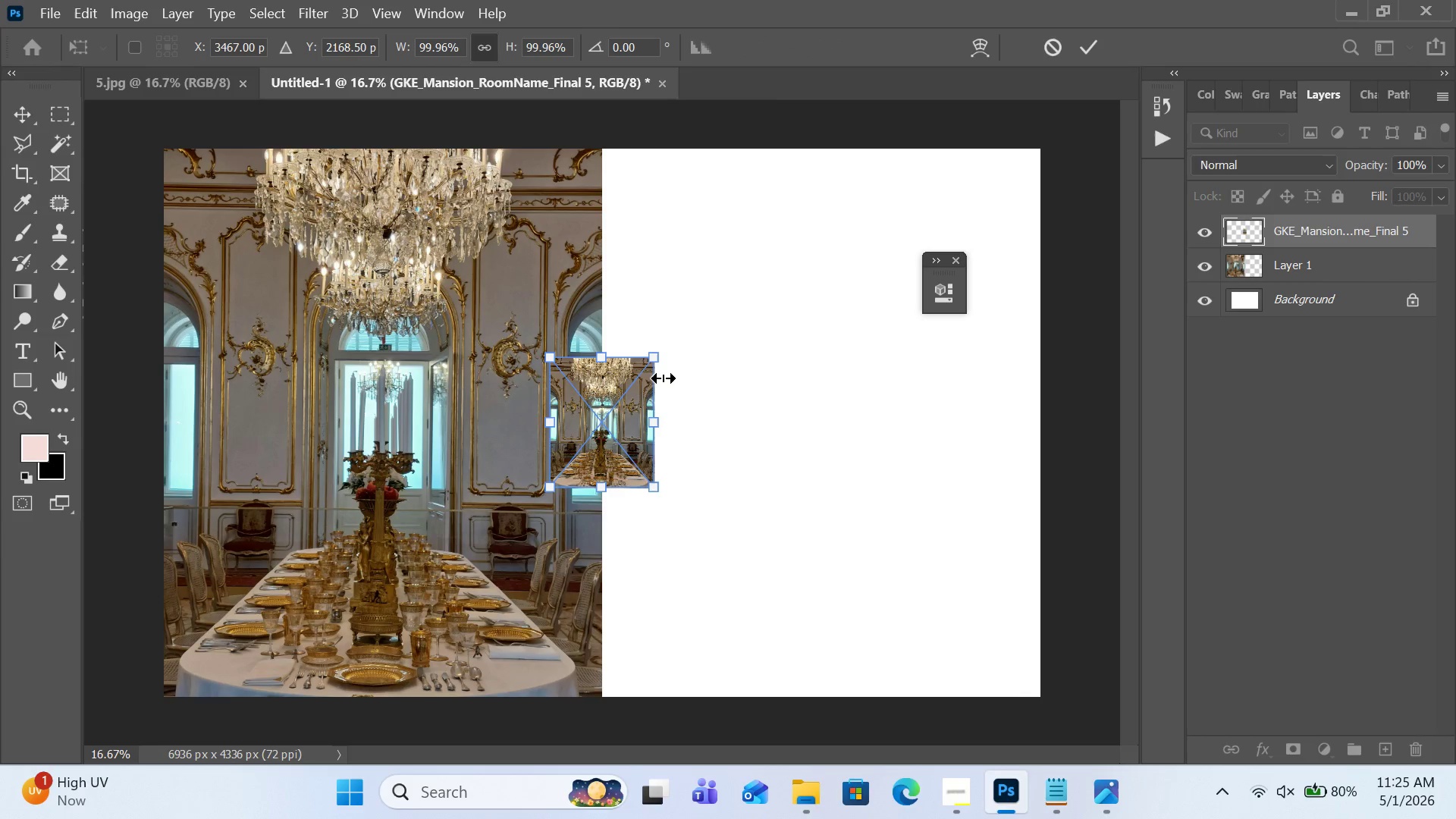 
left_click_drag(start_coordinate=[661, 356], to_coordinate=[913, 216])
 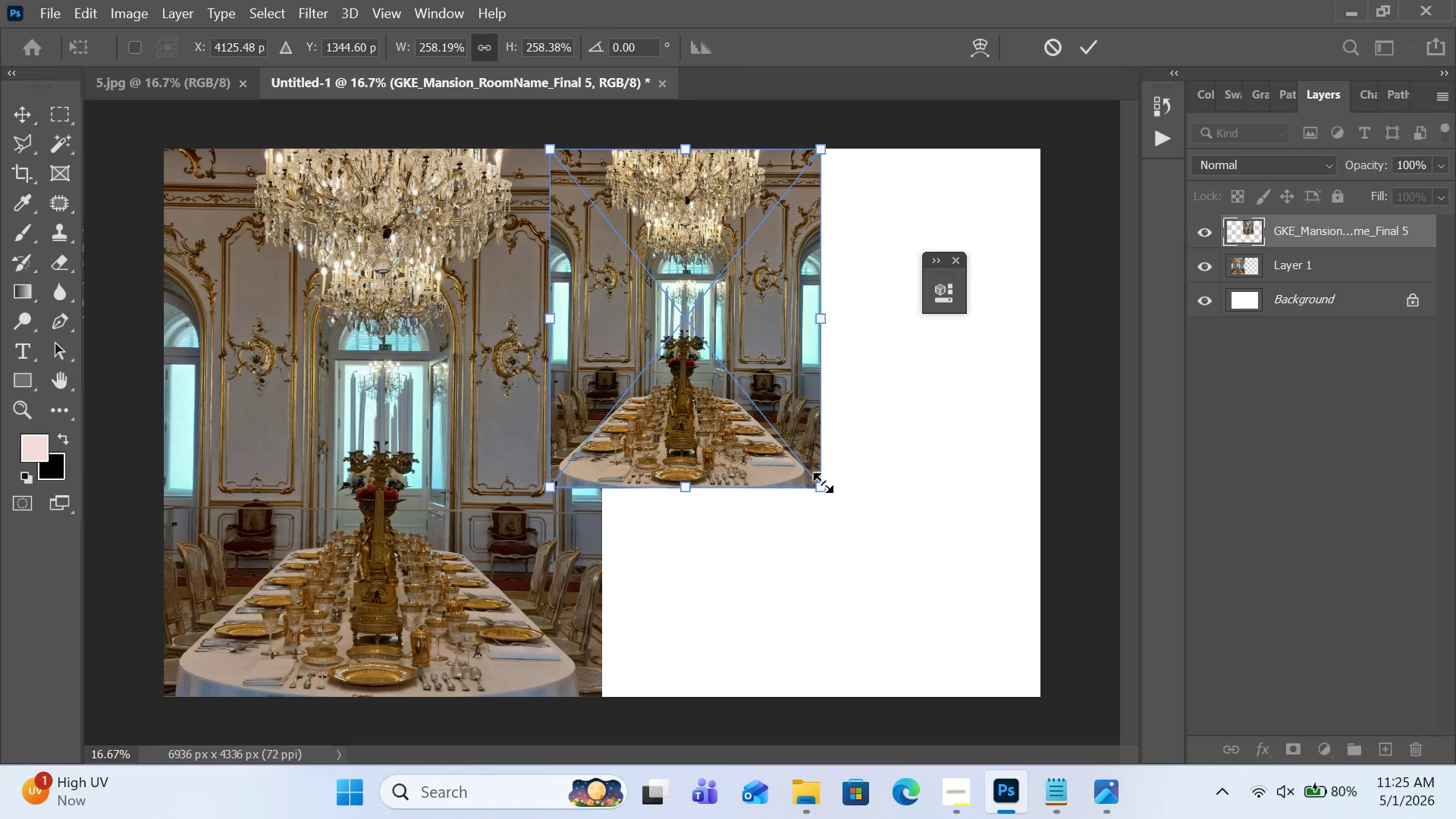 
left_click_drag(start_coordinate=[821, 483], to_coordinate=[1021, 658])
 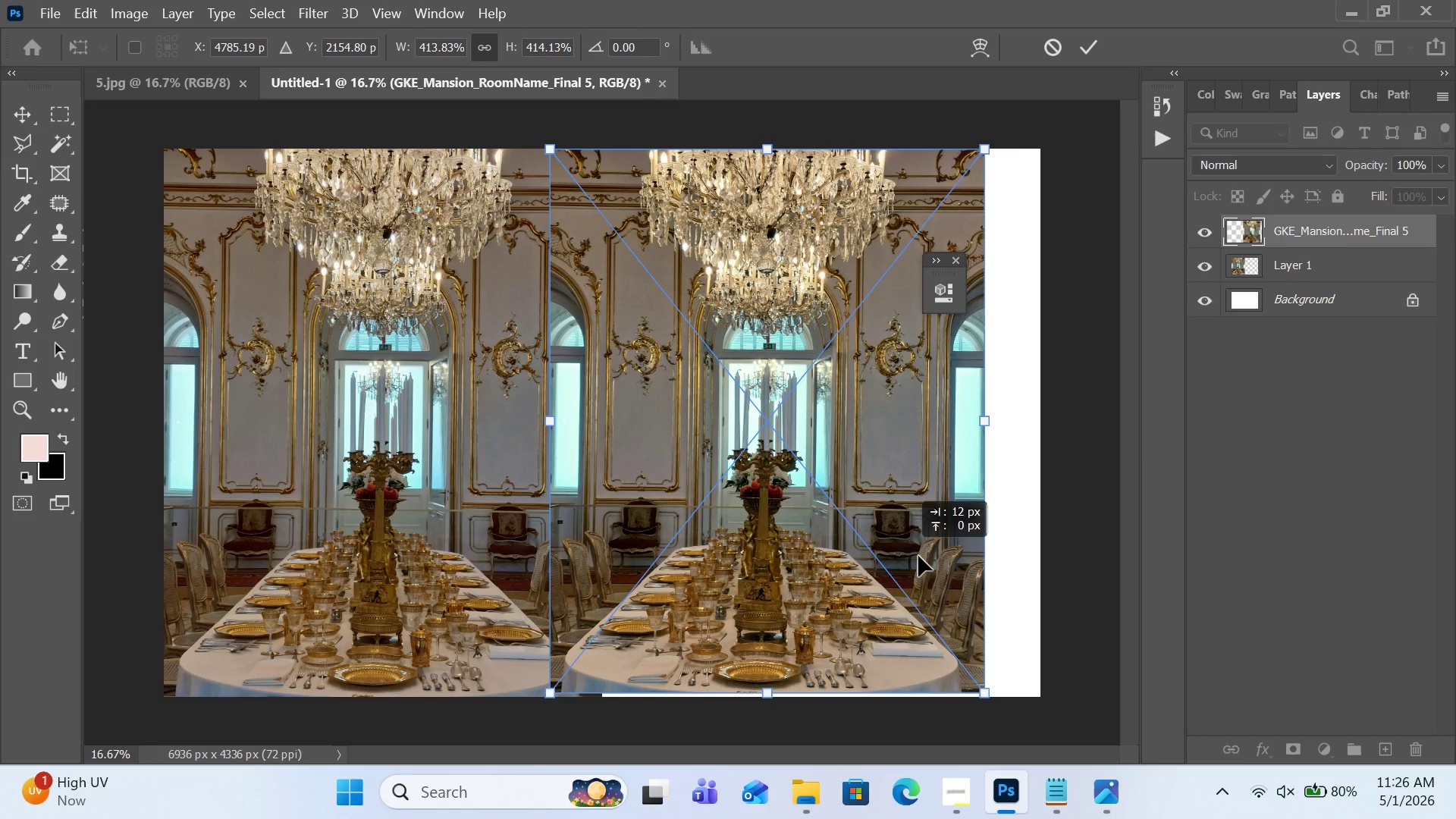 
left_click_drag(start_coordinate=[900, 551], to_coordinate=[959, 553])
 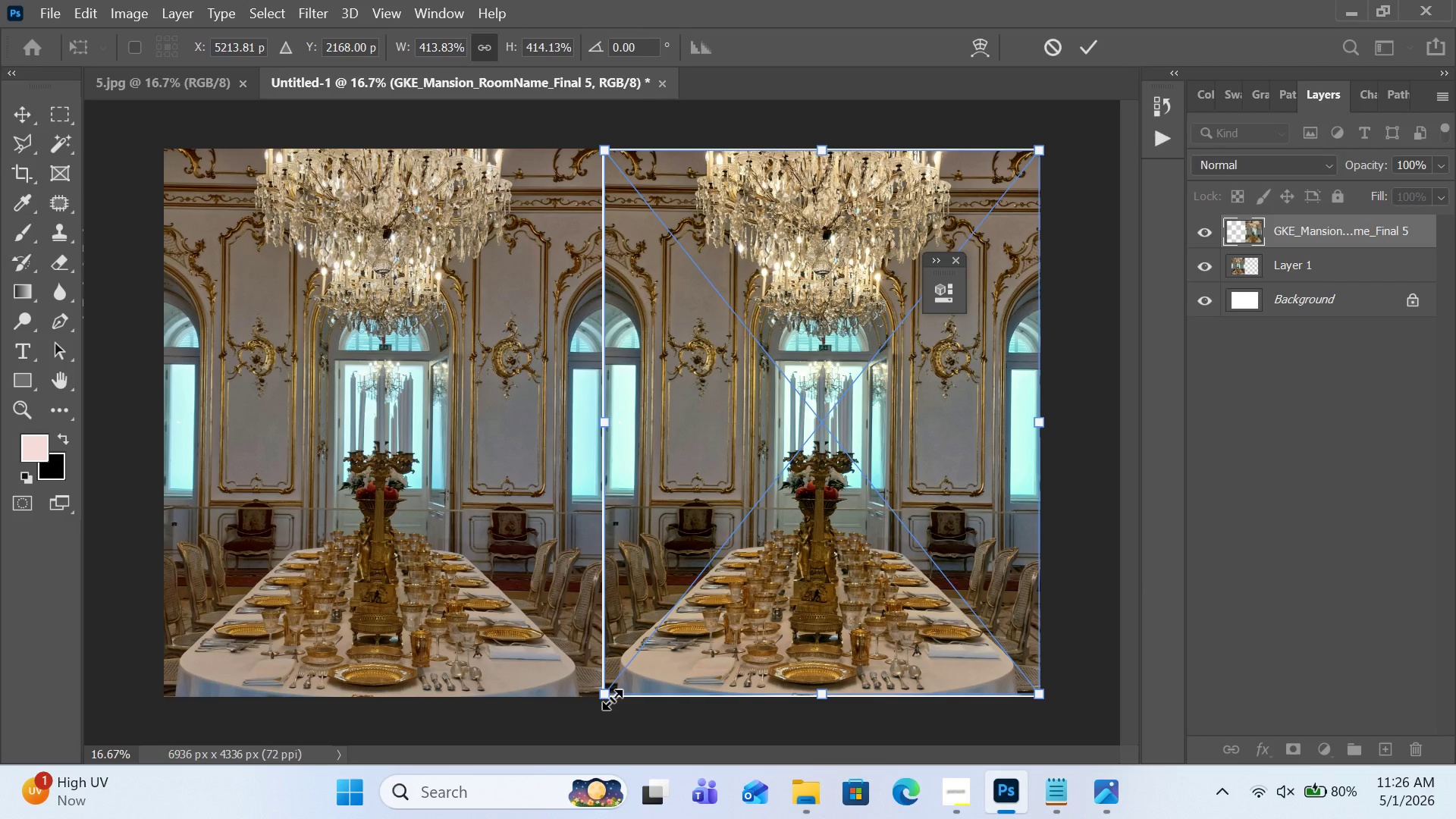 
left_click_drag(start_coordinate=[612, 699], to_coordinate=[604, 697])
 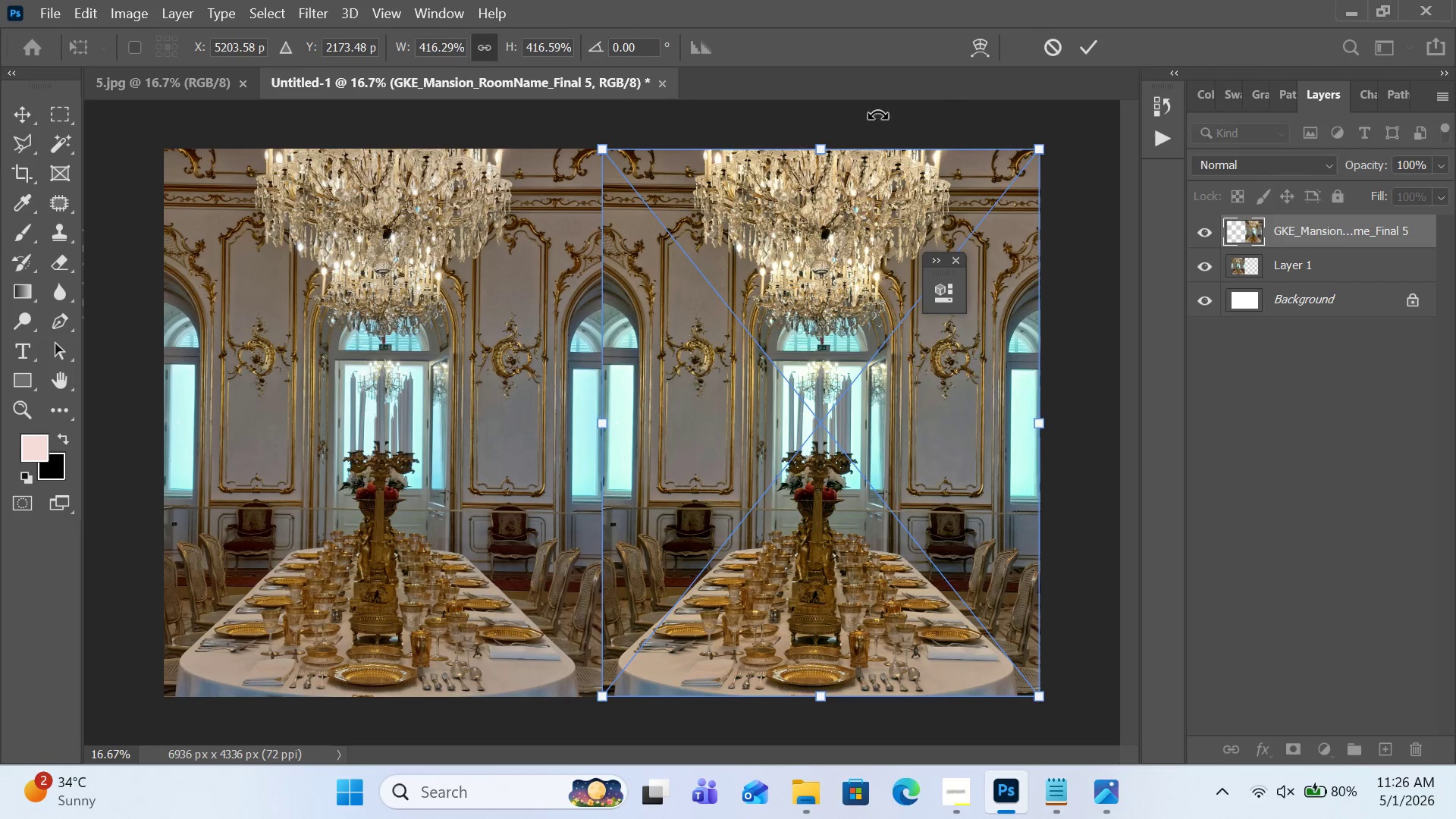 
left_click([1075, 47])
 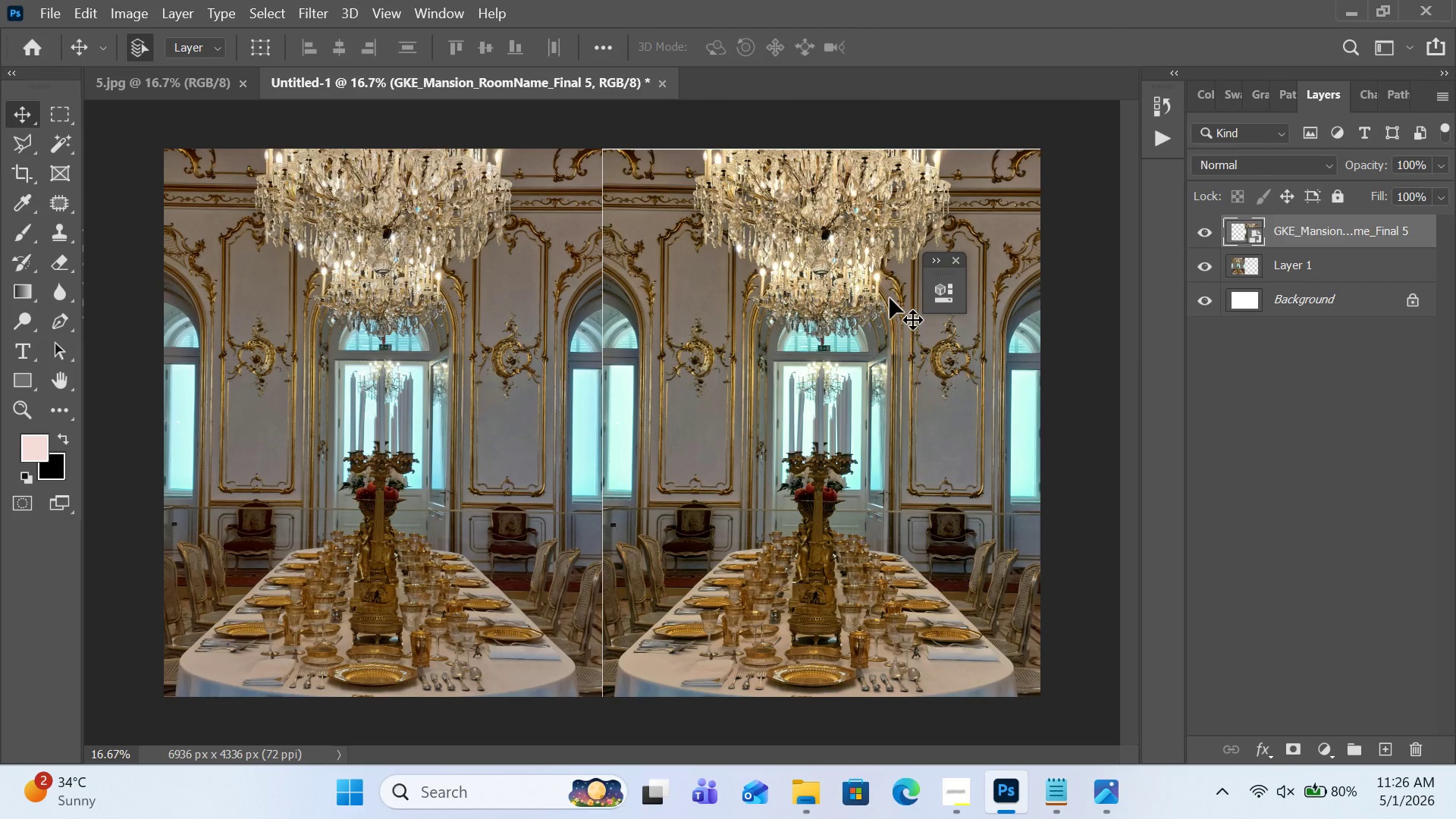 
key(Control+T)
 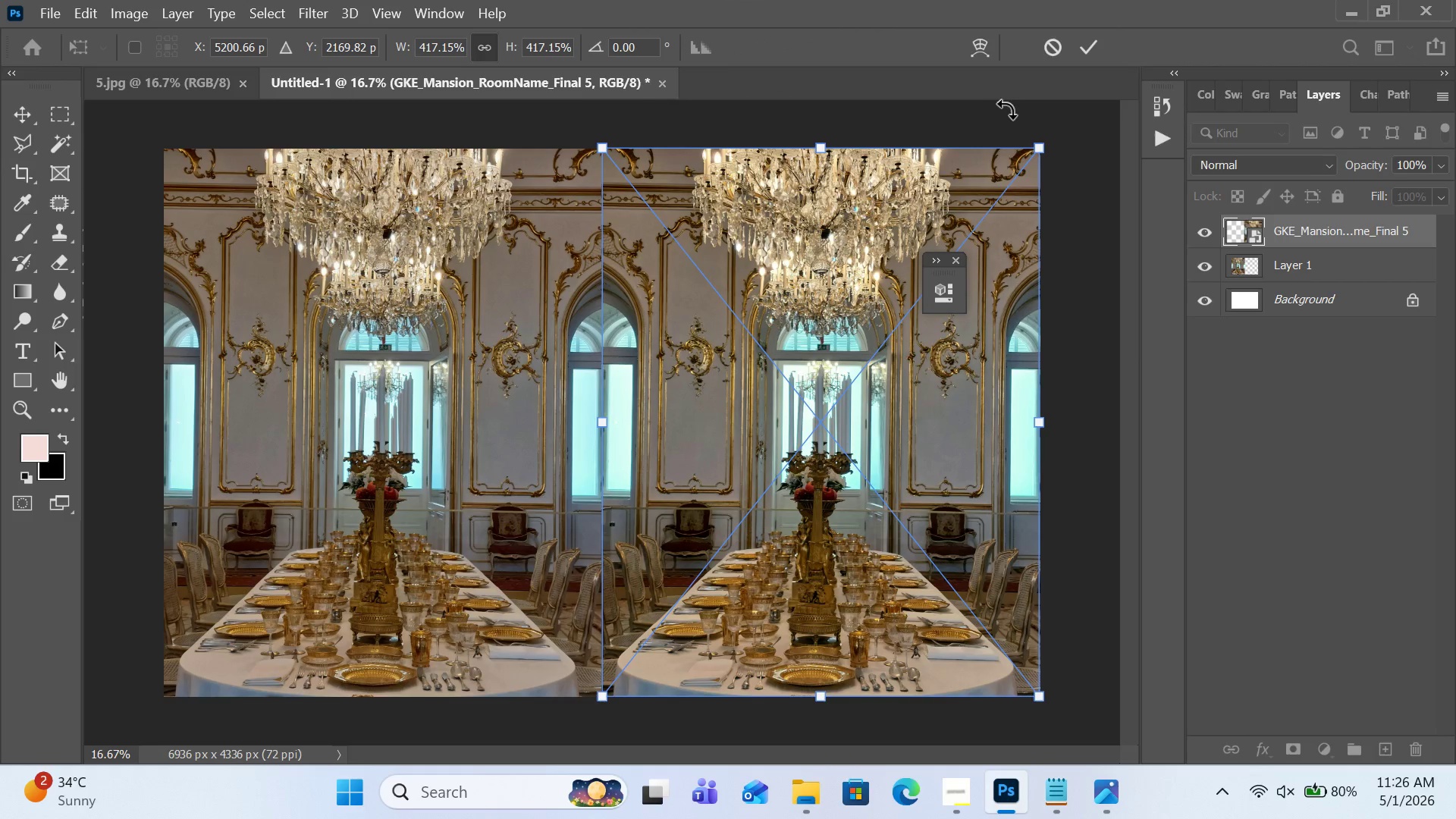 
left_click([1085, 57])
 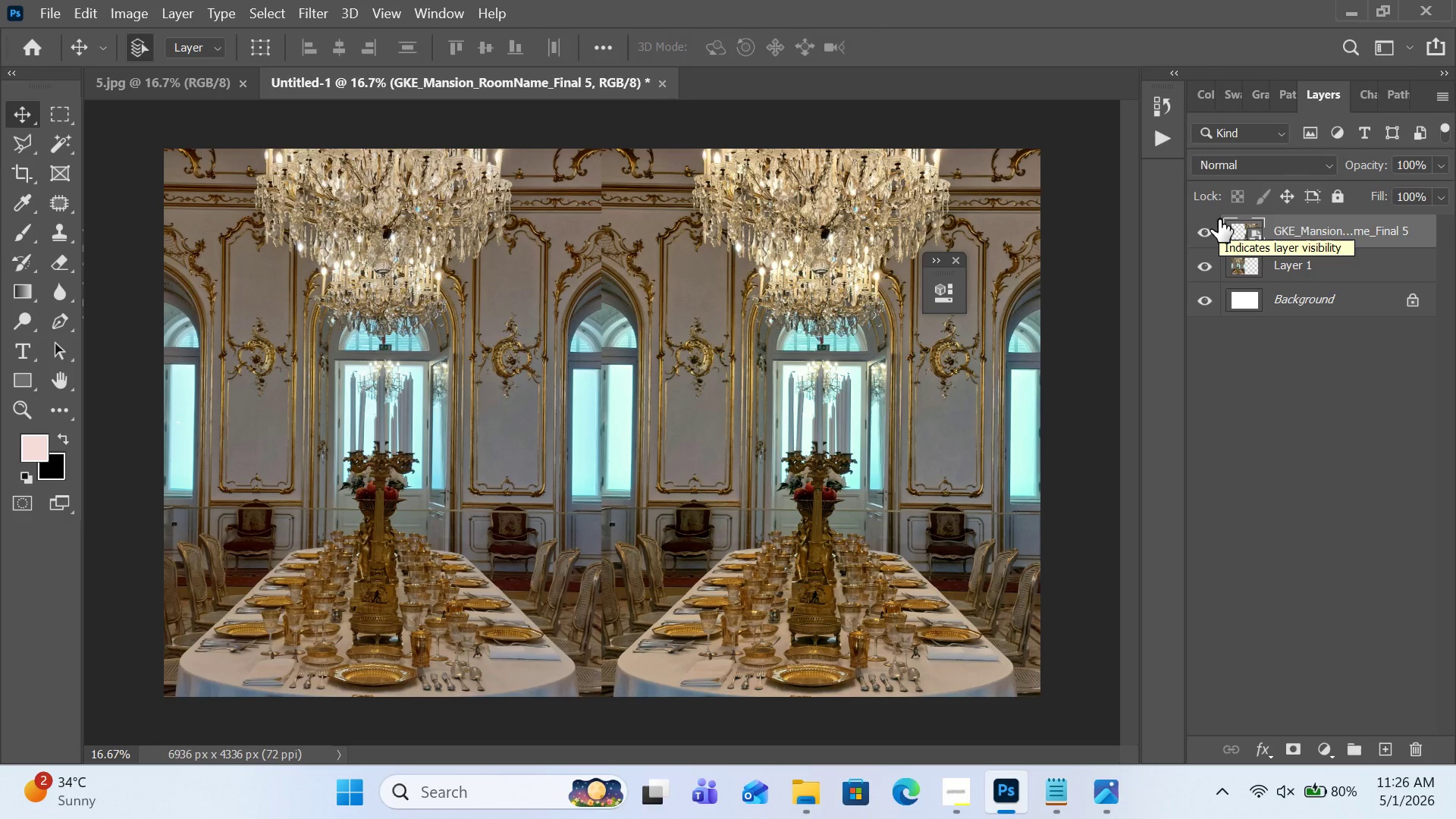 
wait(14.73)
 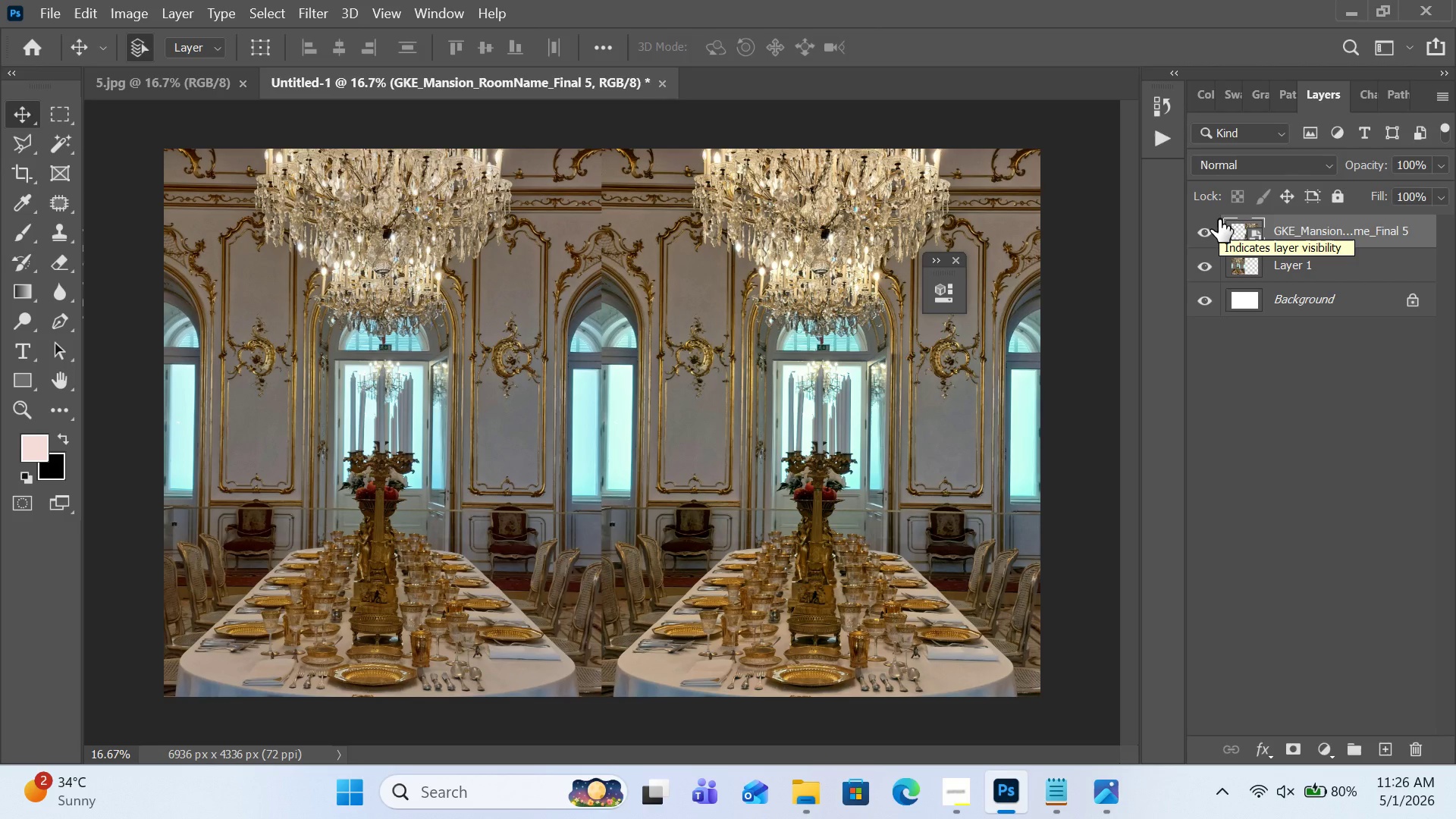 
left_click([54, 11])
 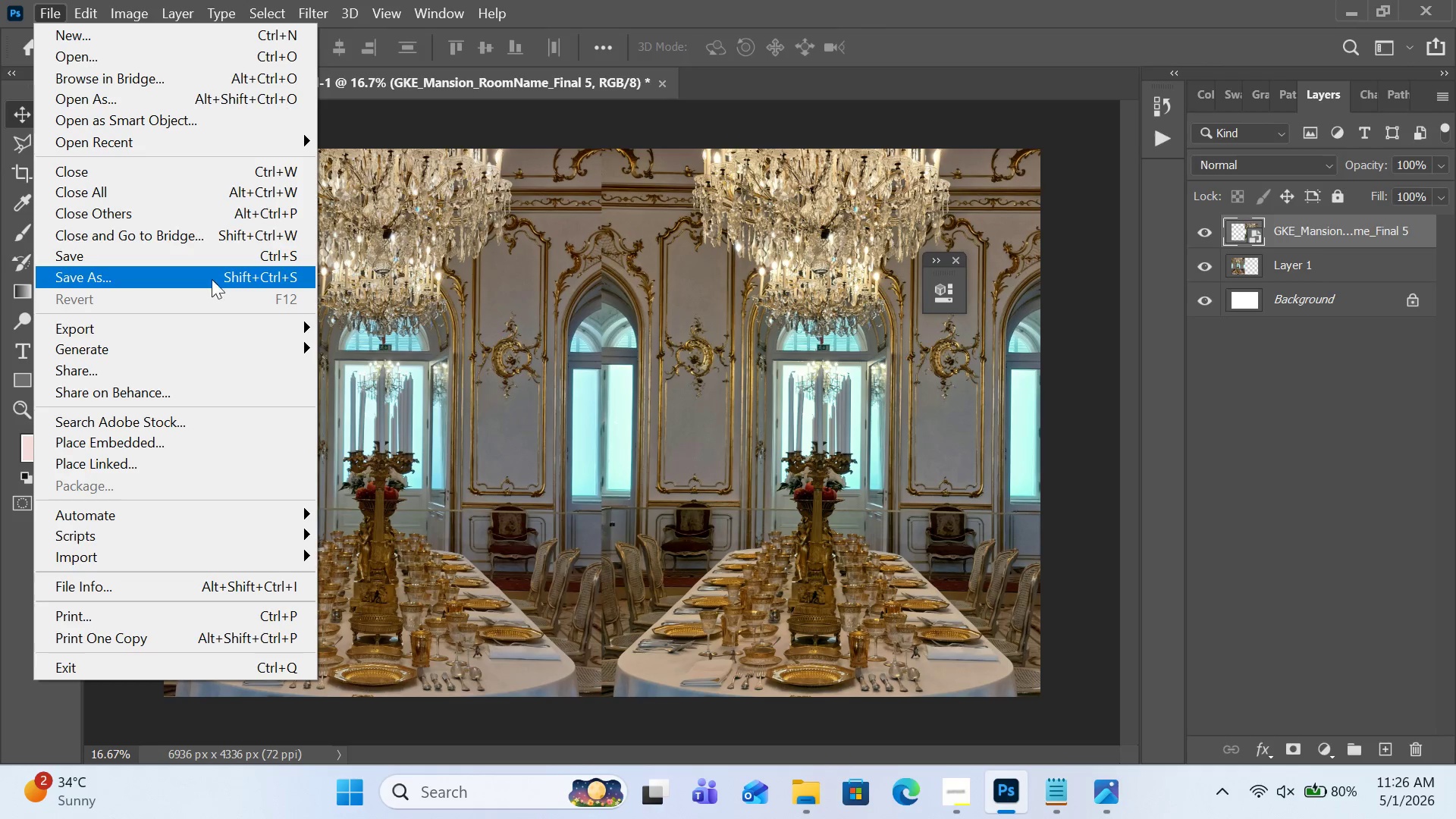 
mouse_move([283, 330])
 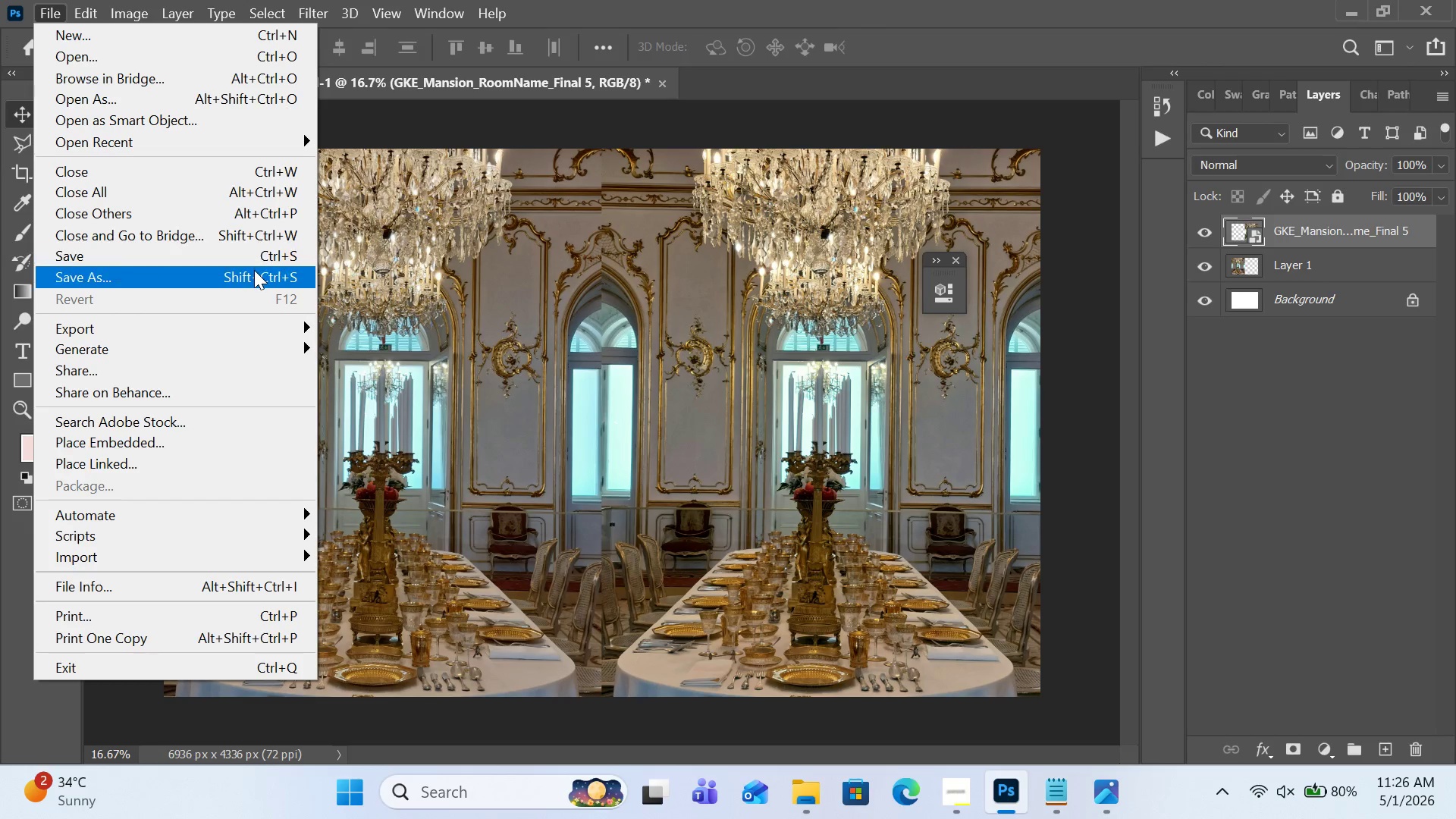 
left_click([254, 270])
 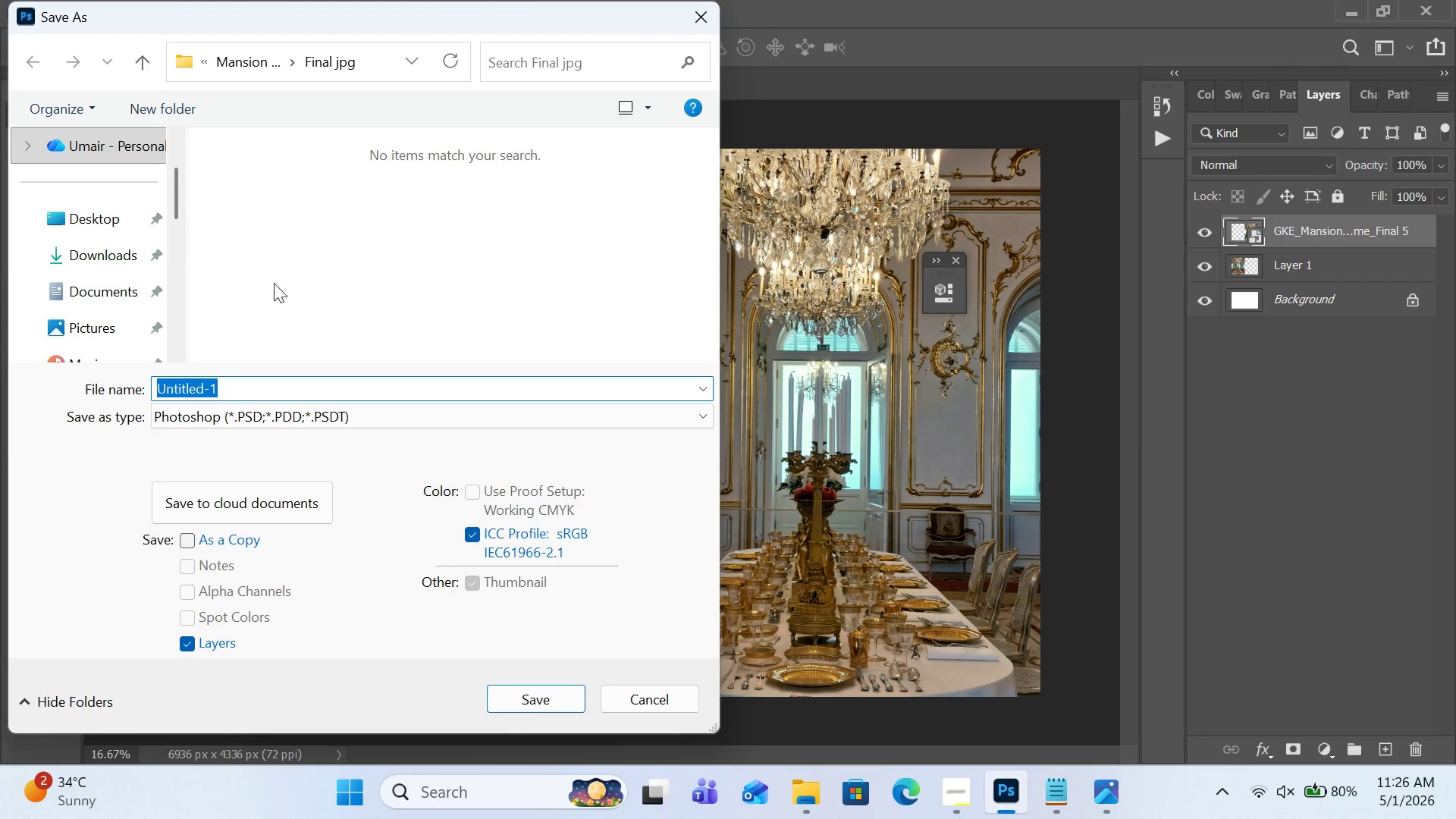 
left_click([269, 419])
 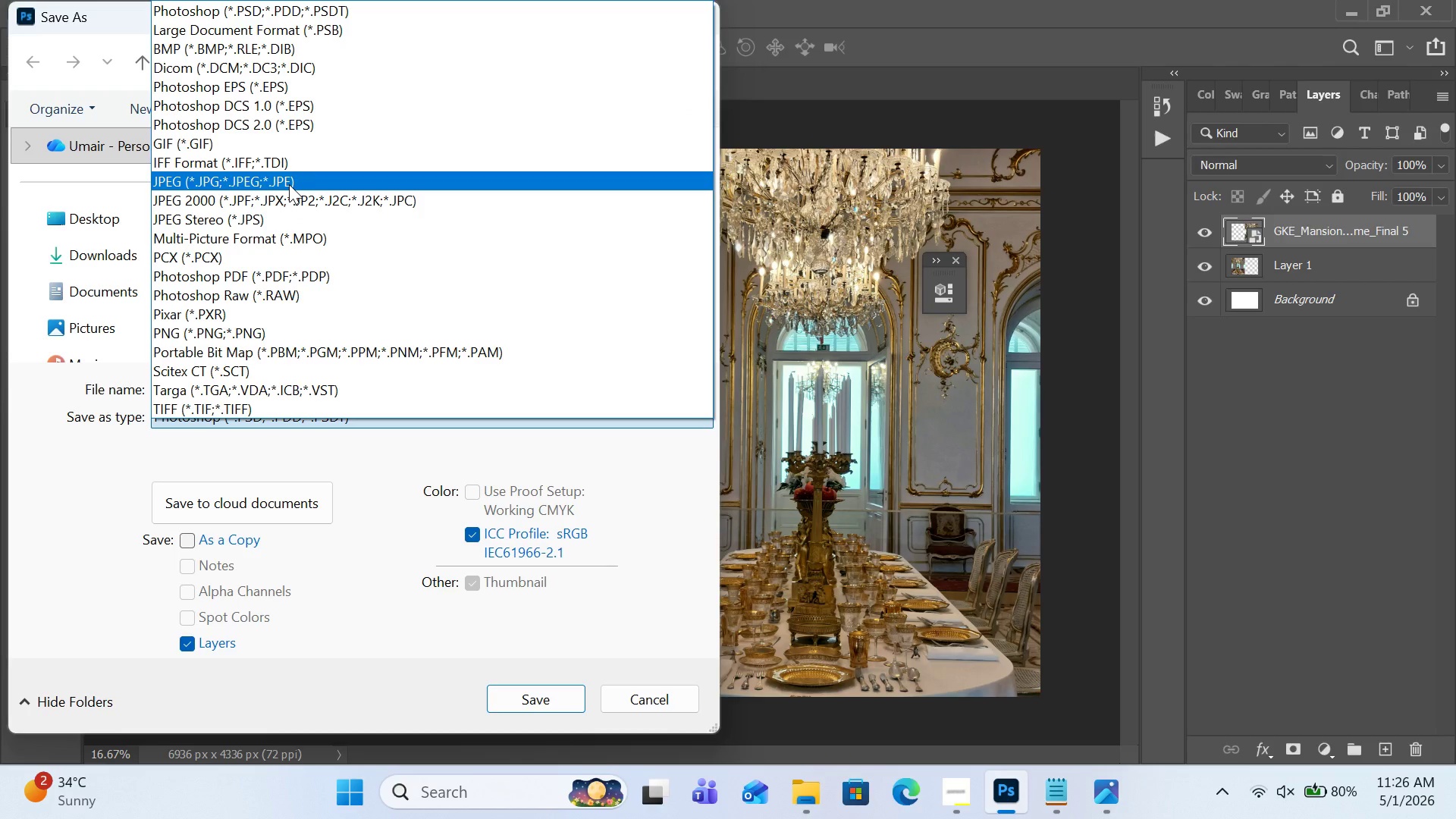 
left_click([289, 184])
 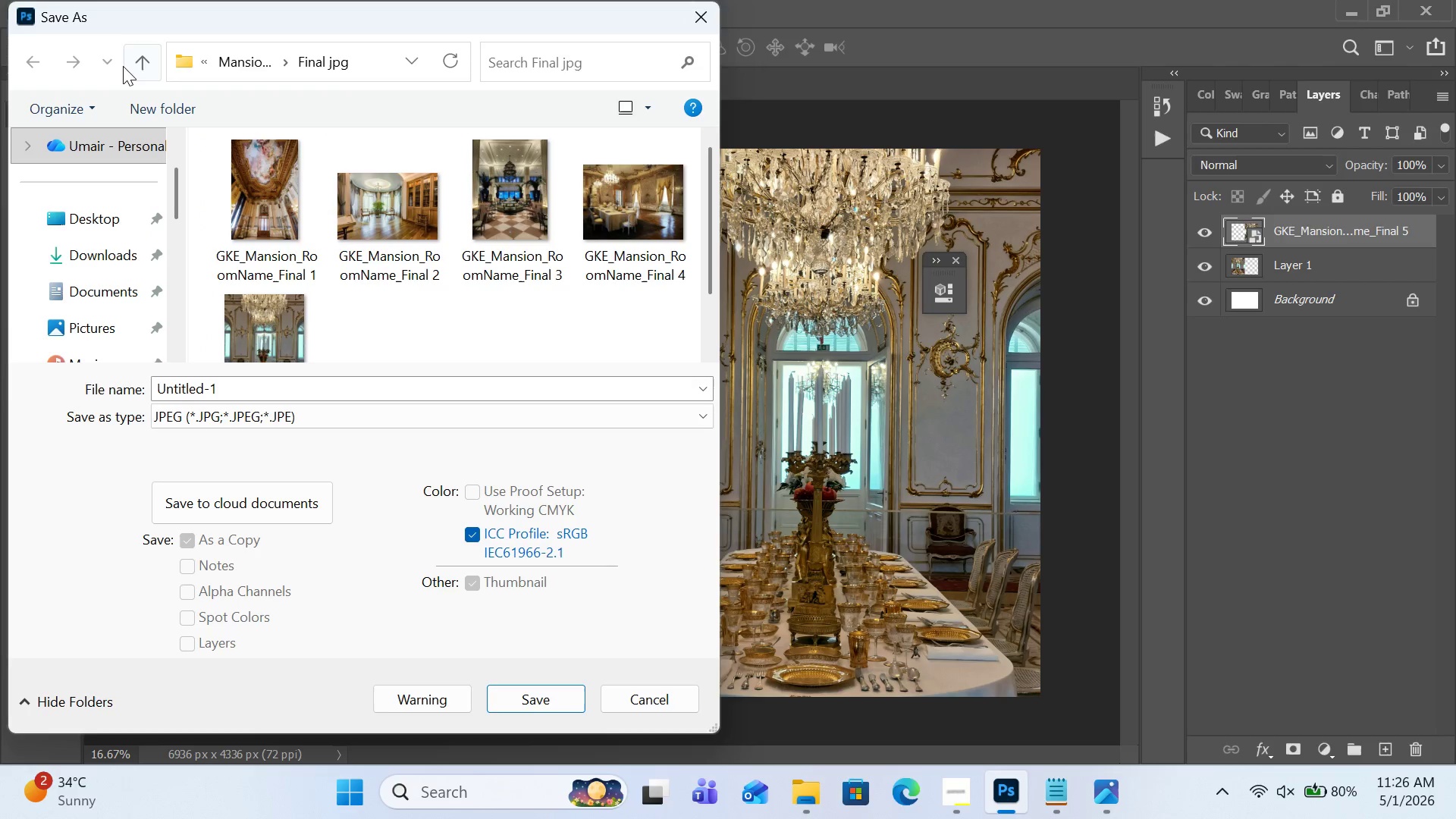 
left_click([136, 60])
 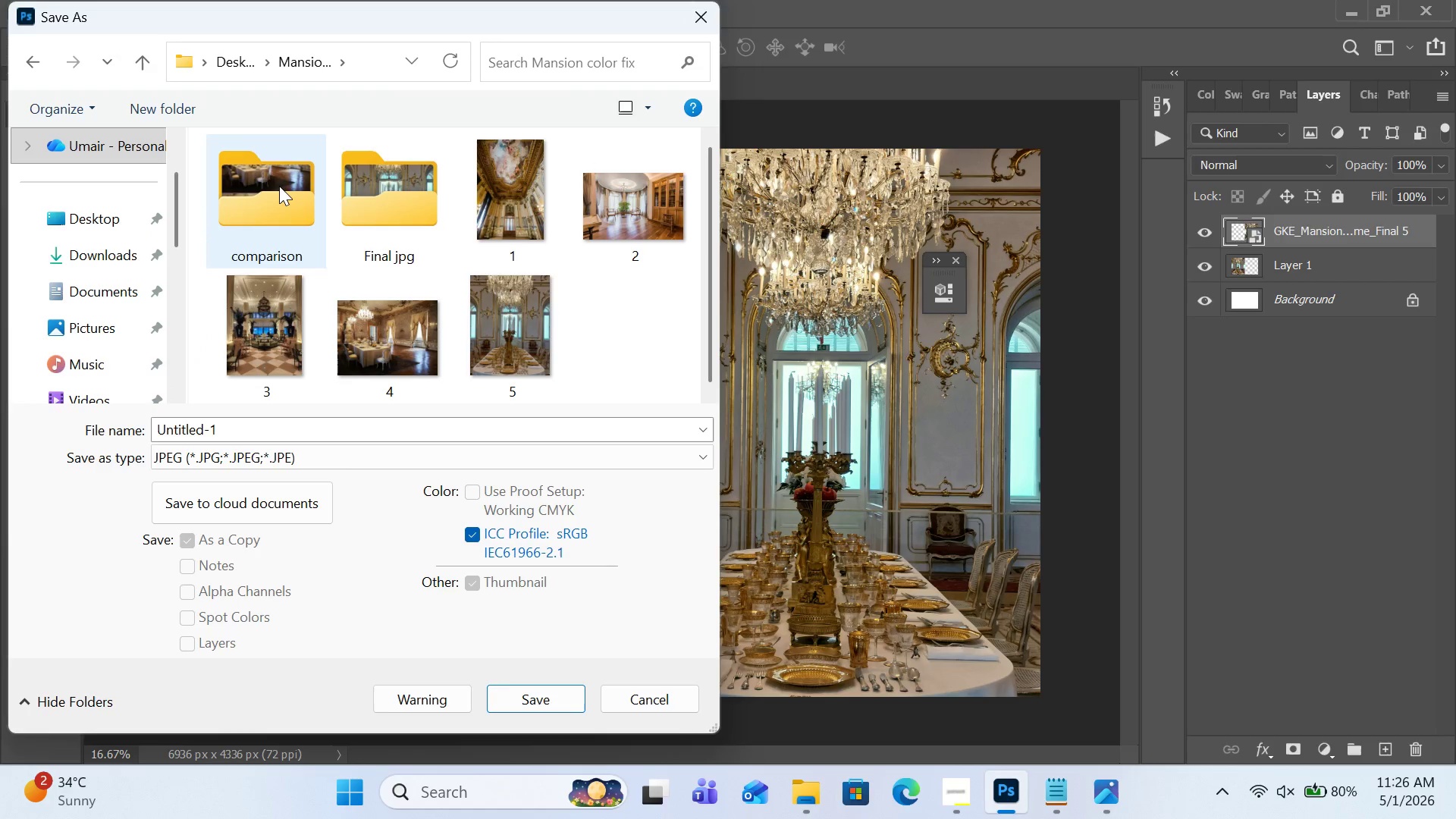 
double_click([279, 186])
 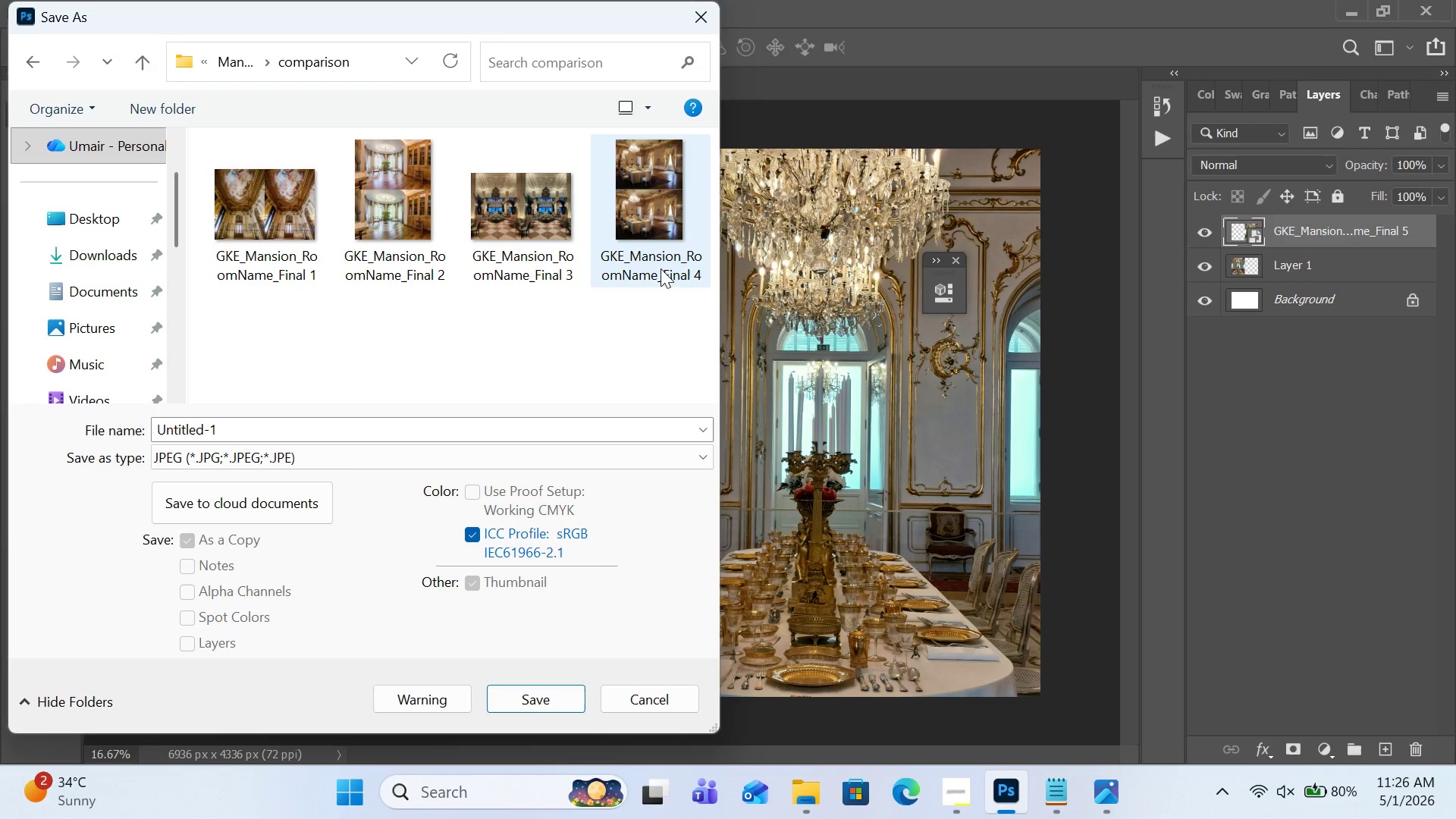 
left_click([662, 260])
 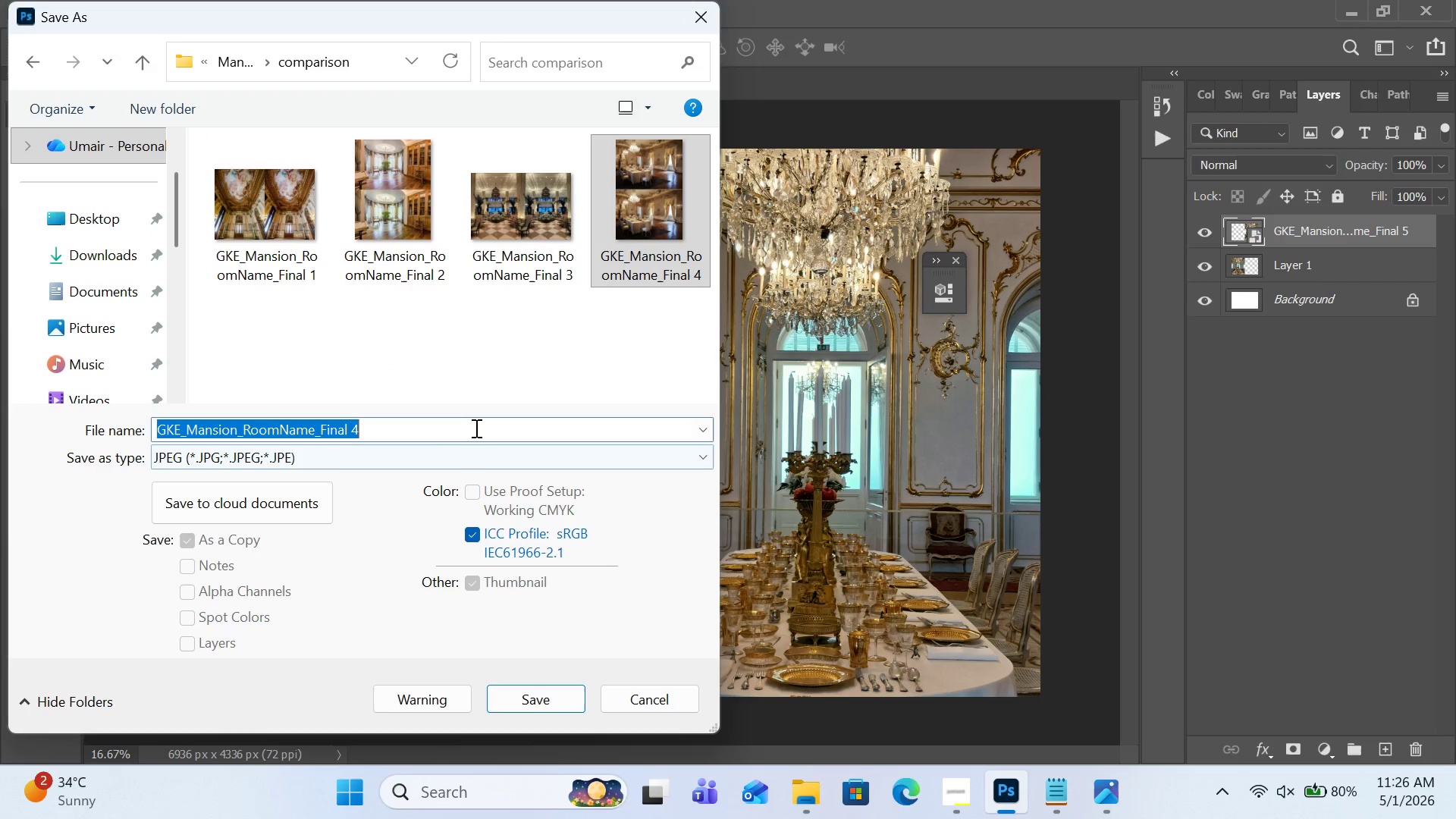 
double_click([475, 428])
 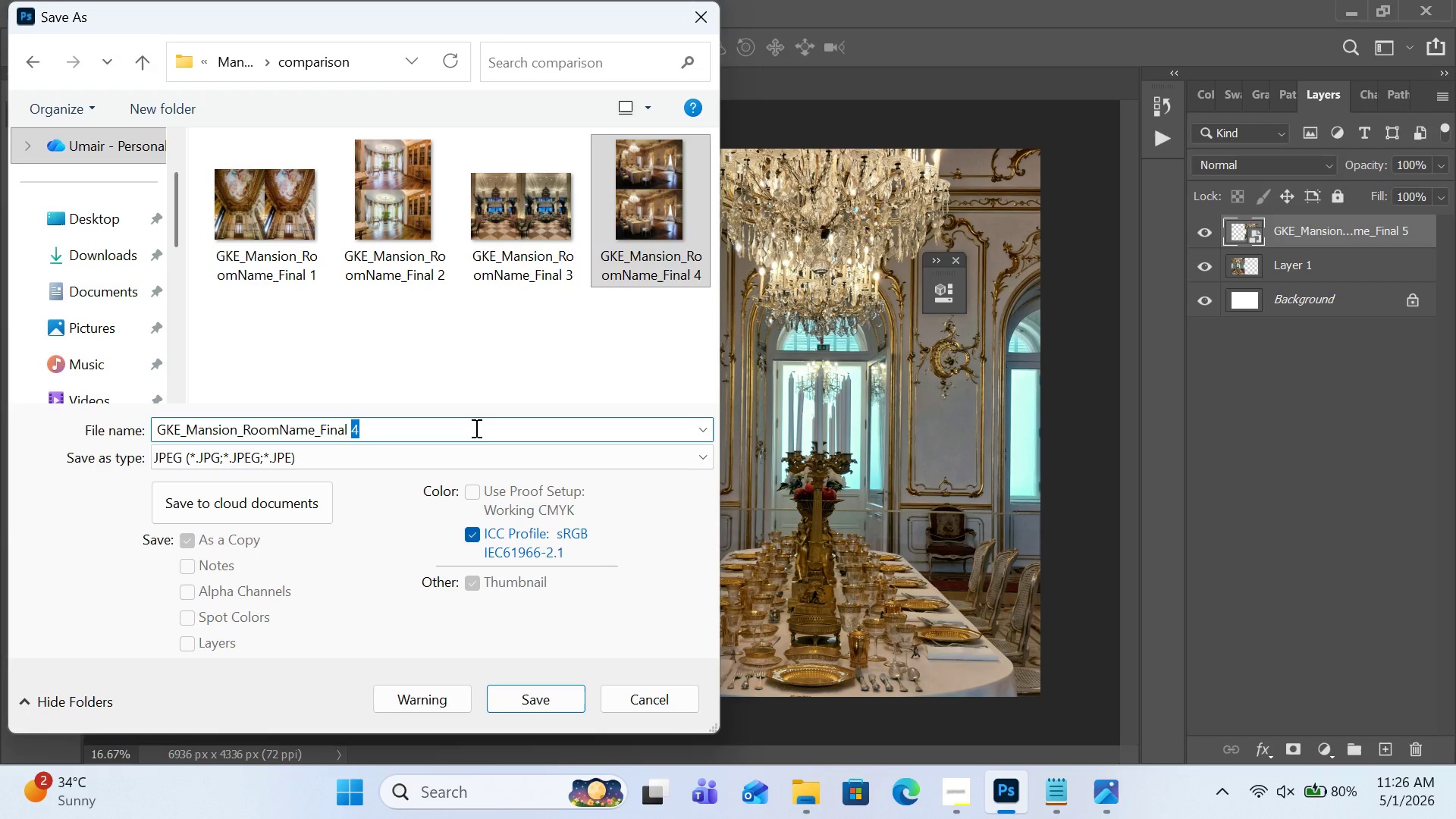 
key(5)
 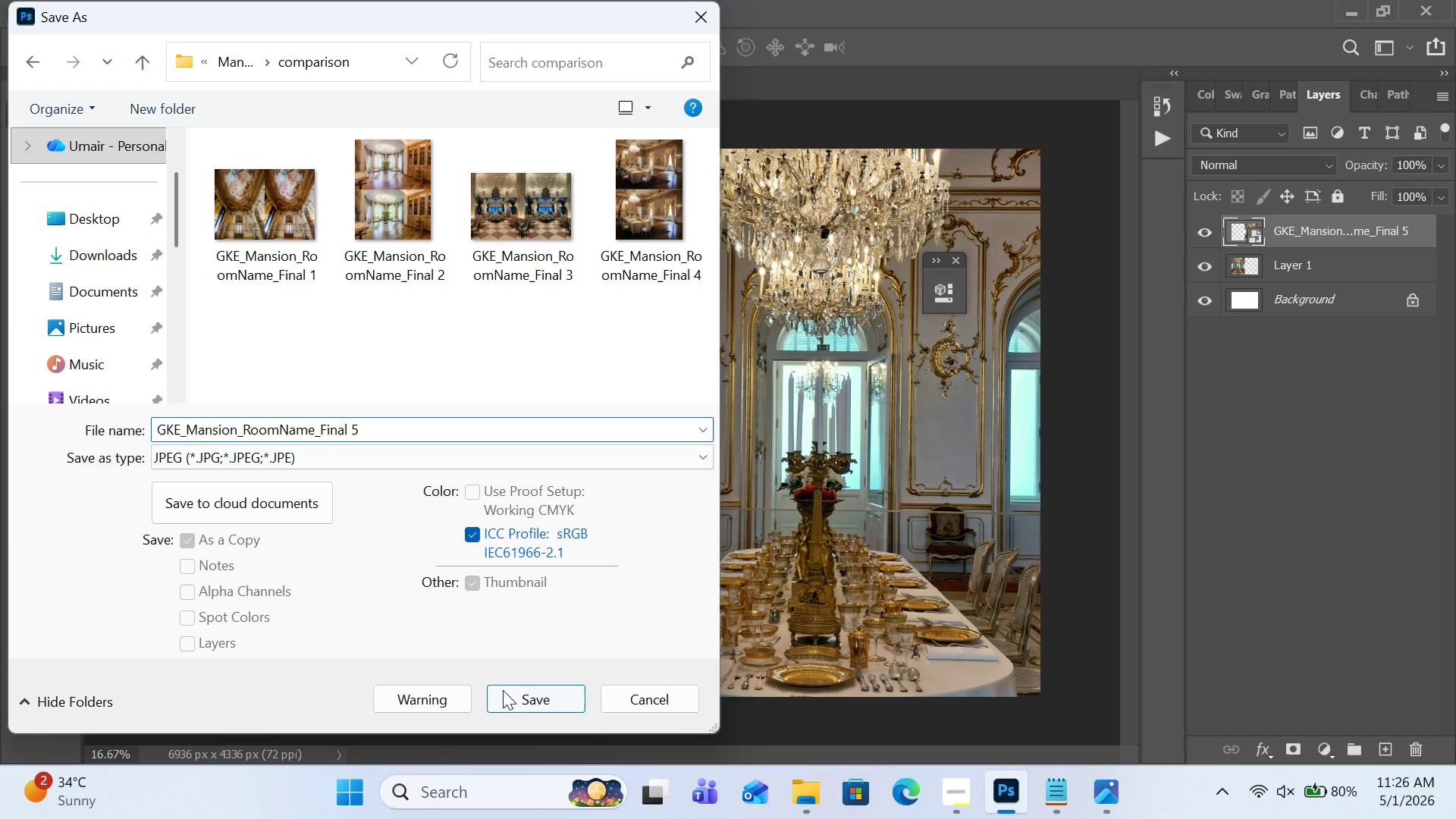 
left_click([508, 689])
 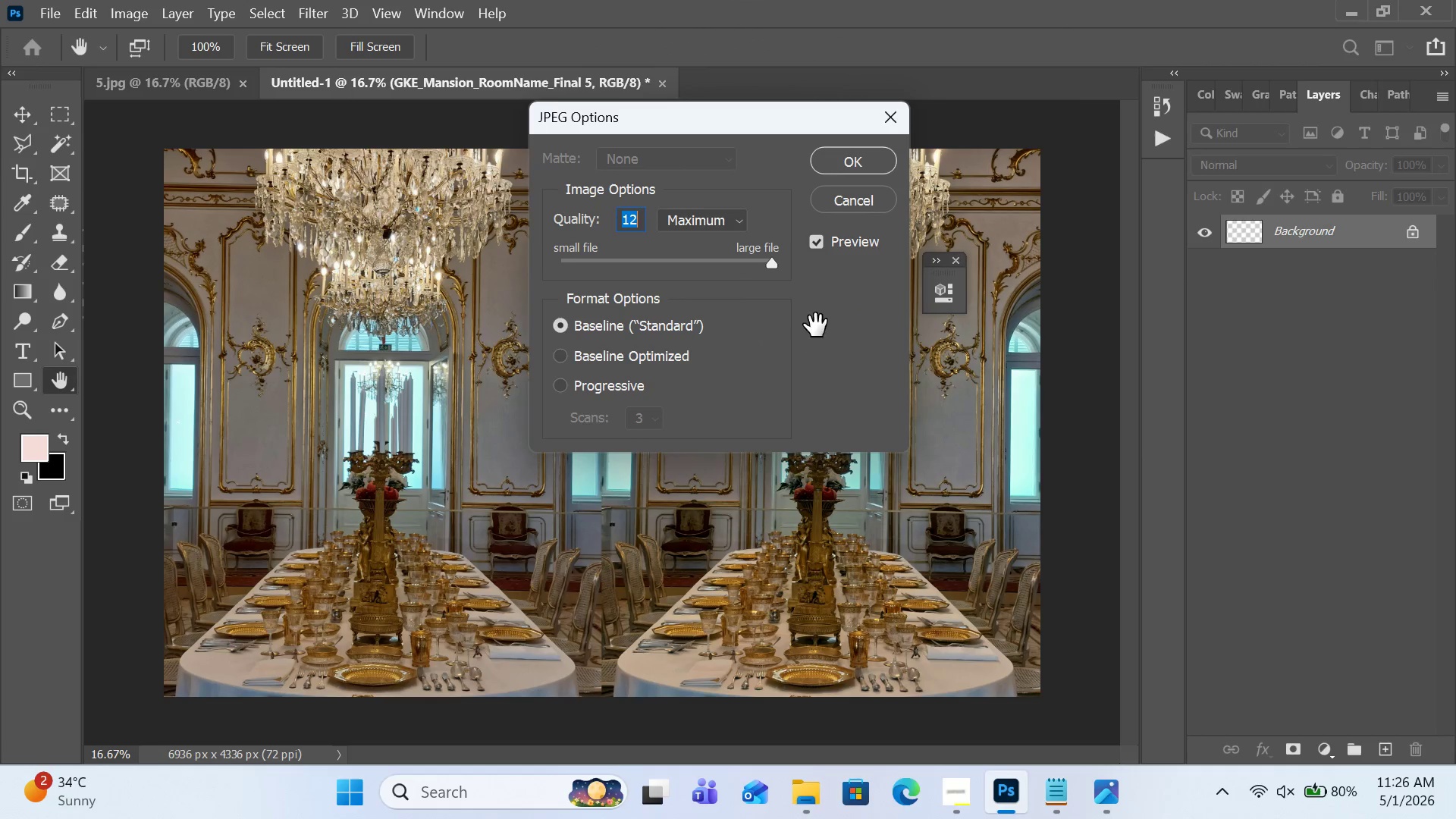 
left_click([720, 269])
 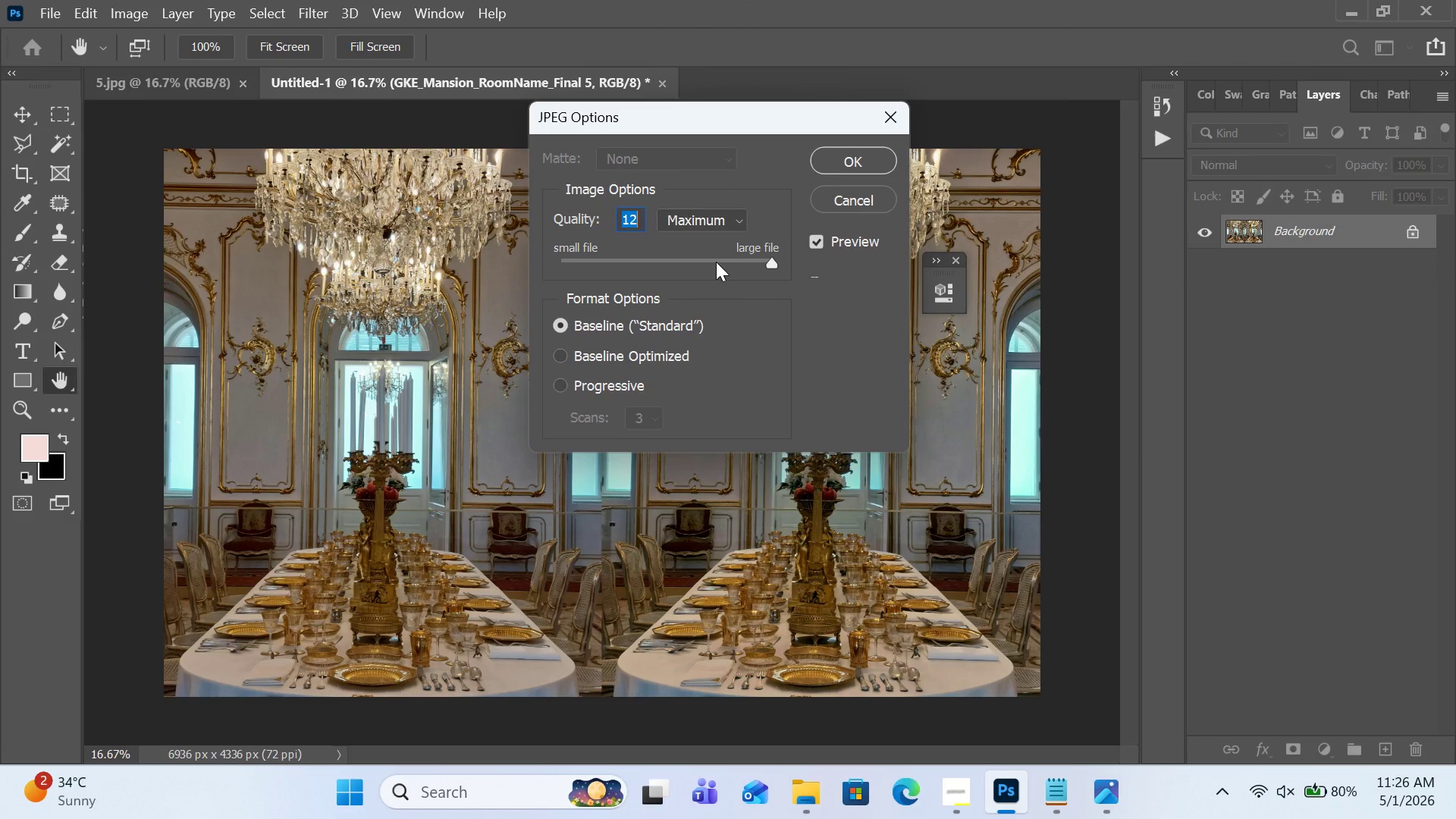 
double_click([716, 262])
 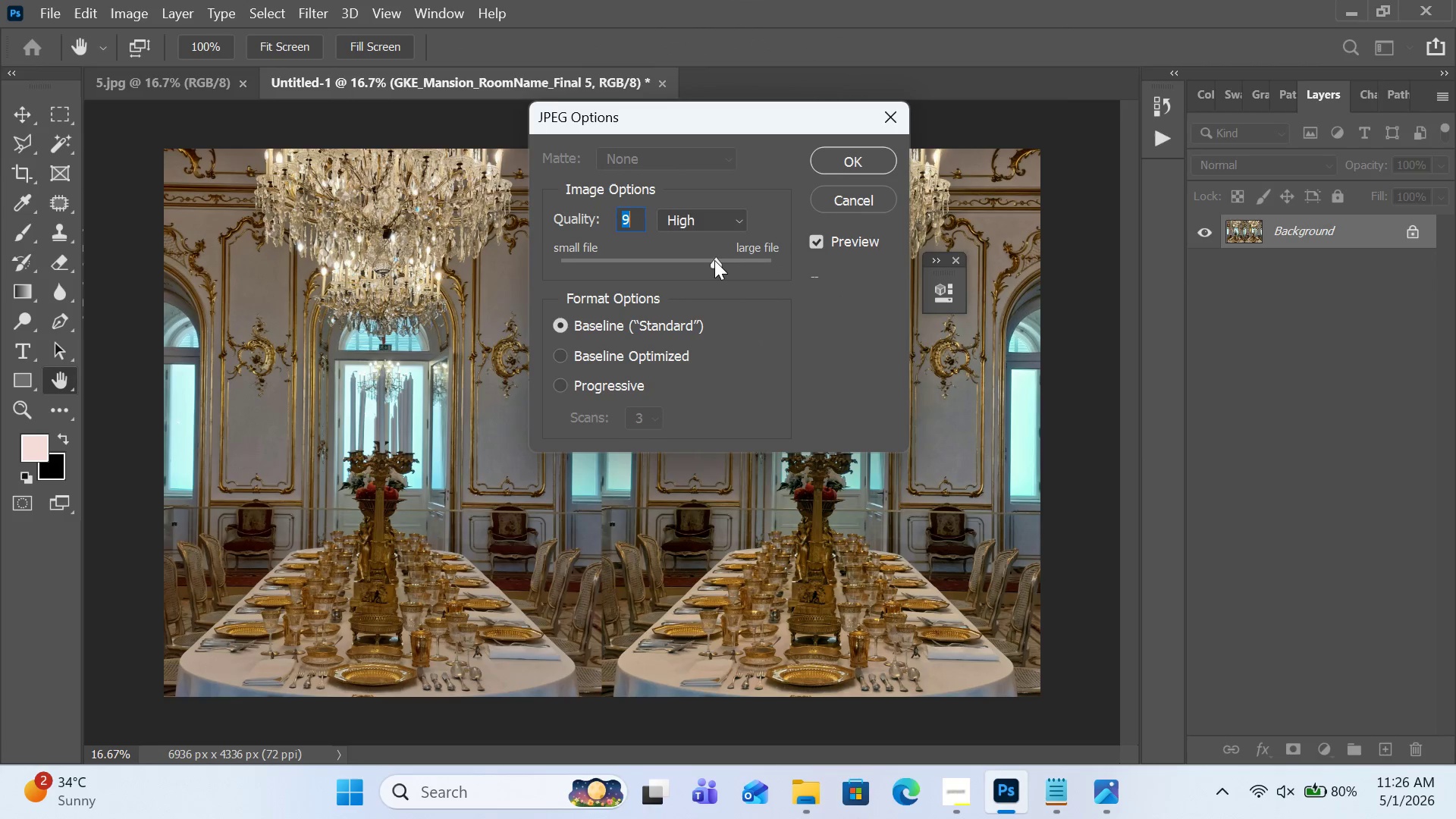 
left_click([714, 260])
 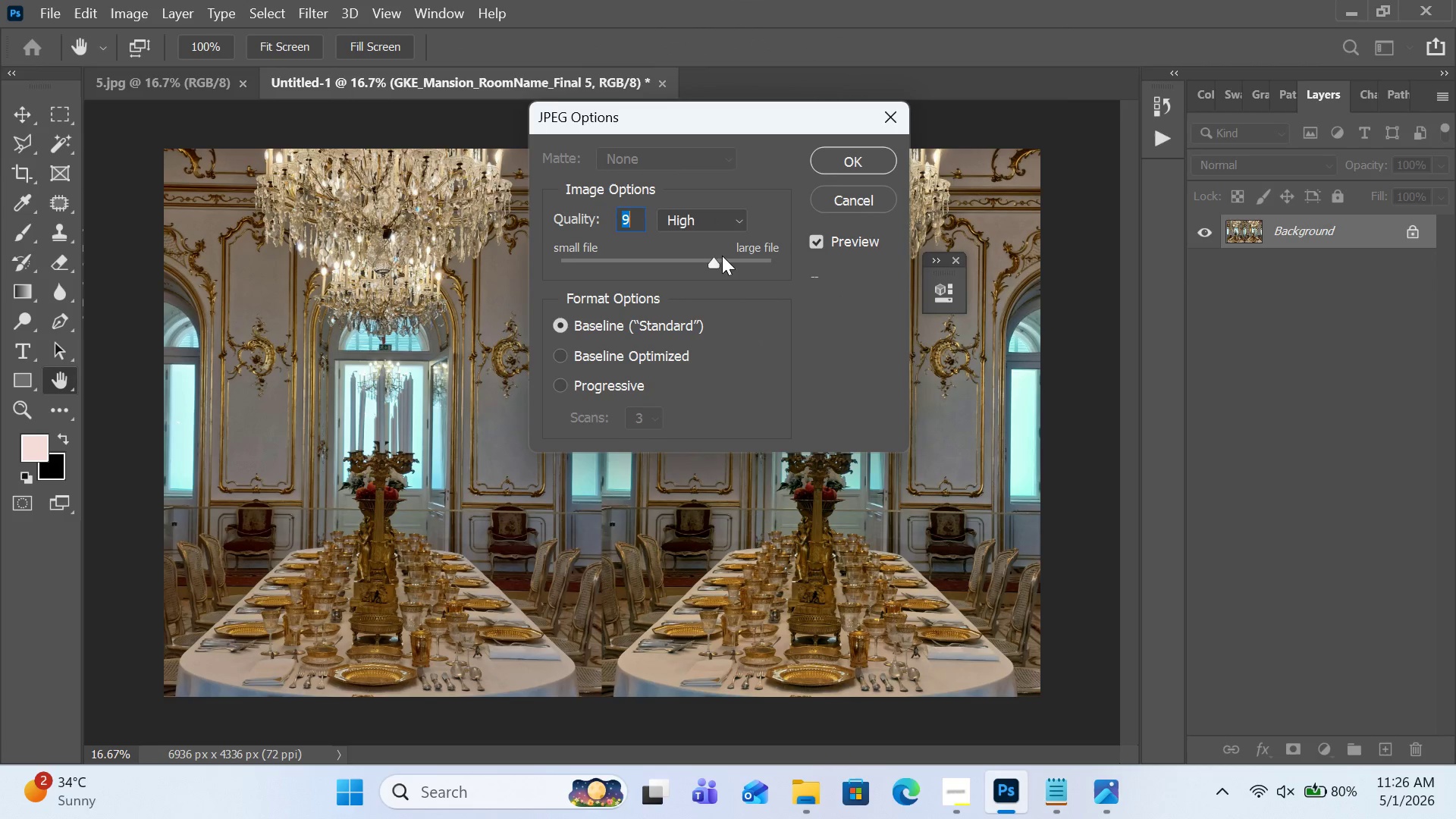 
left_click([706, 259])
 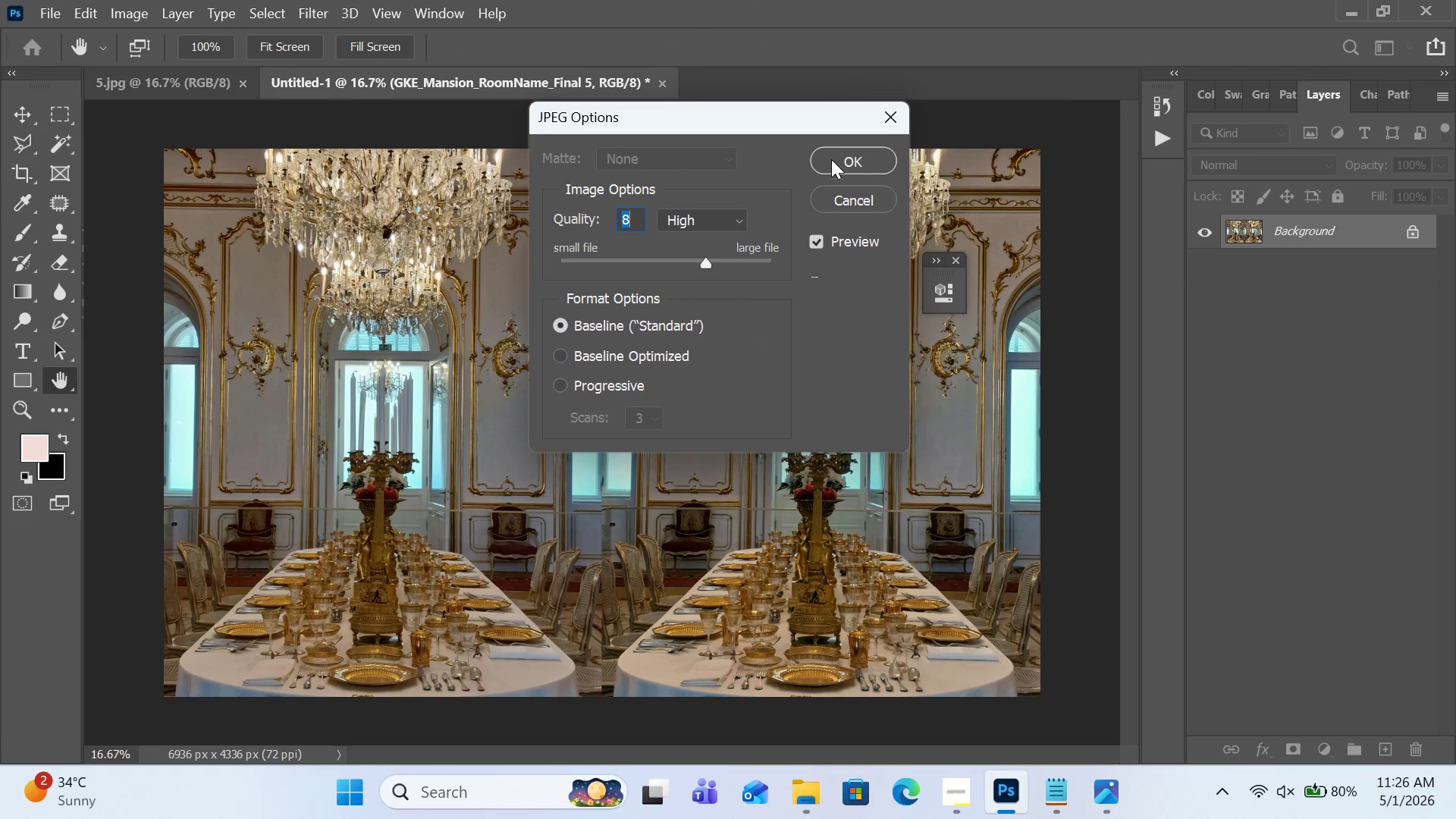 
left_click([839, 153])
 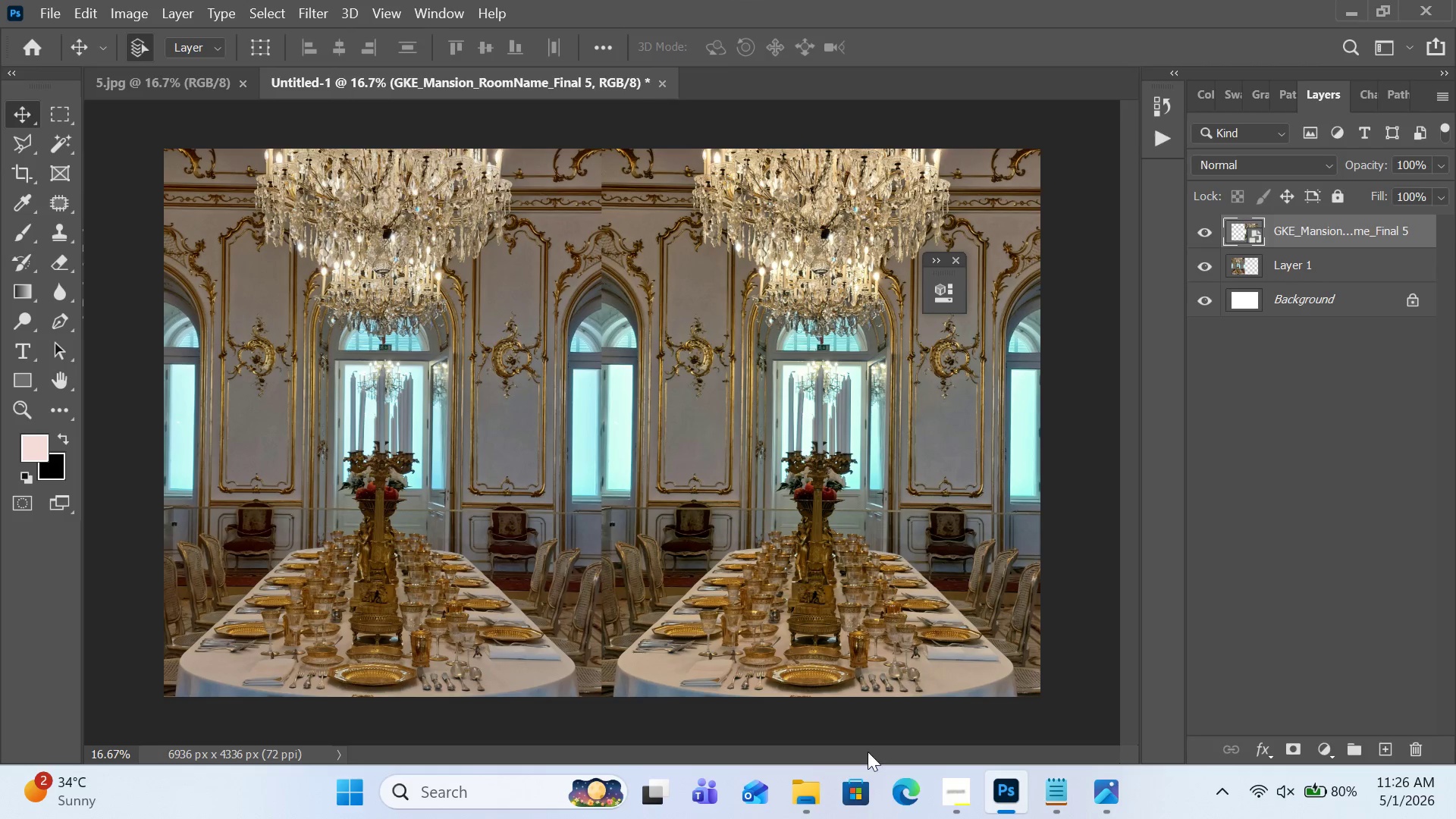 
wait(5.03)
 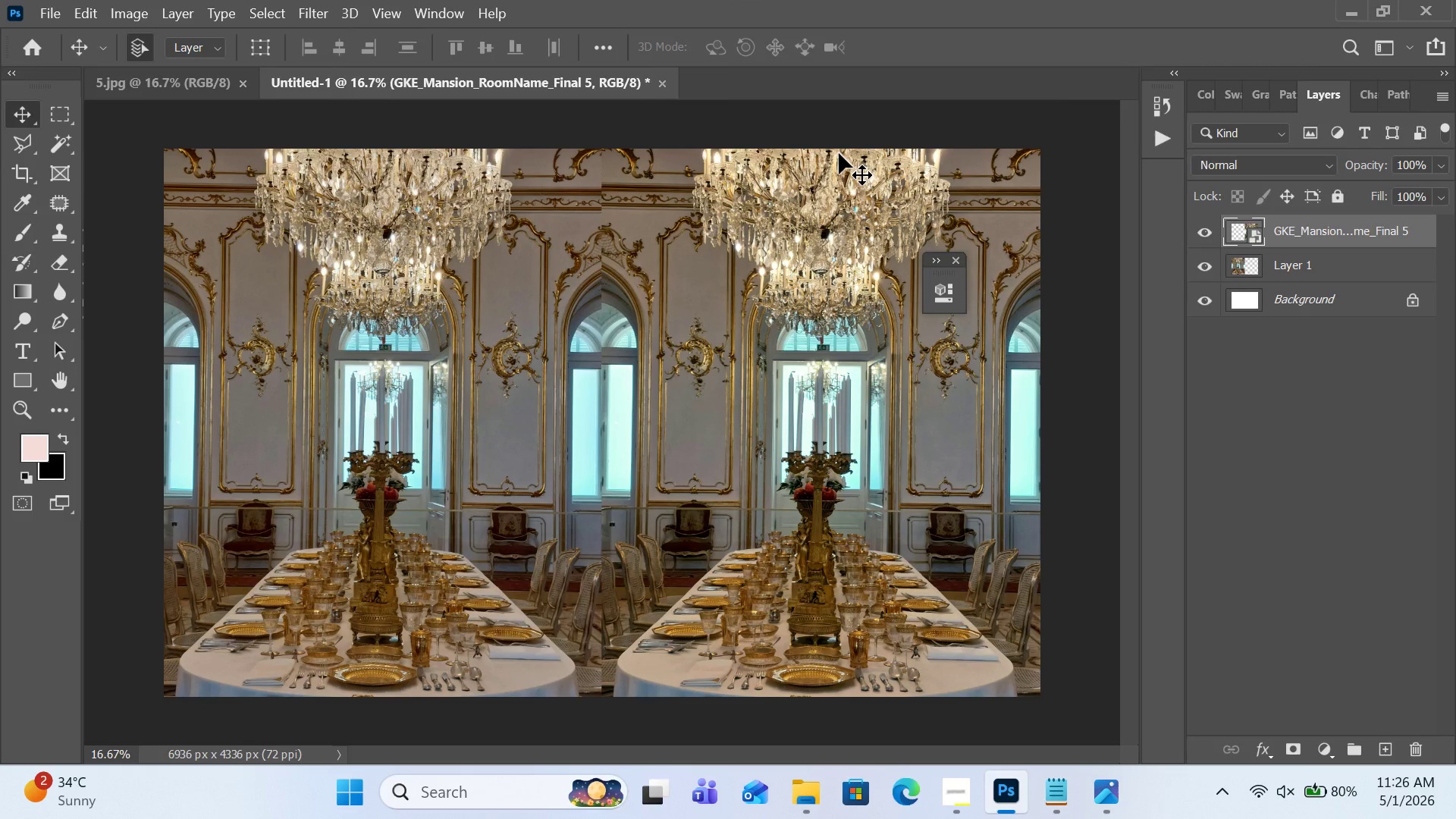 
left_click([792, 797])
 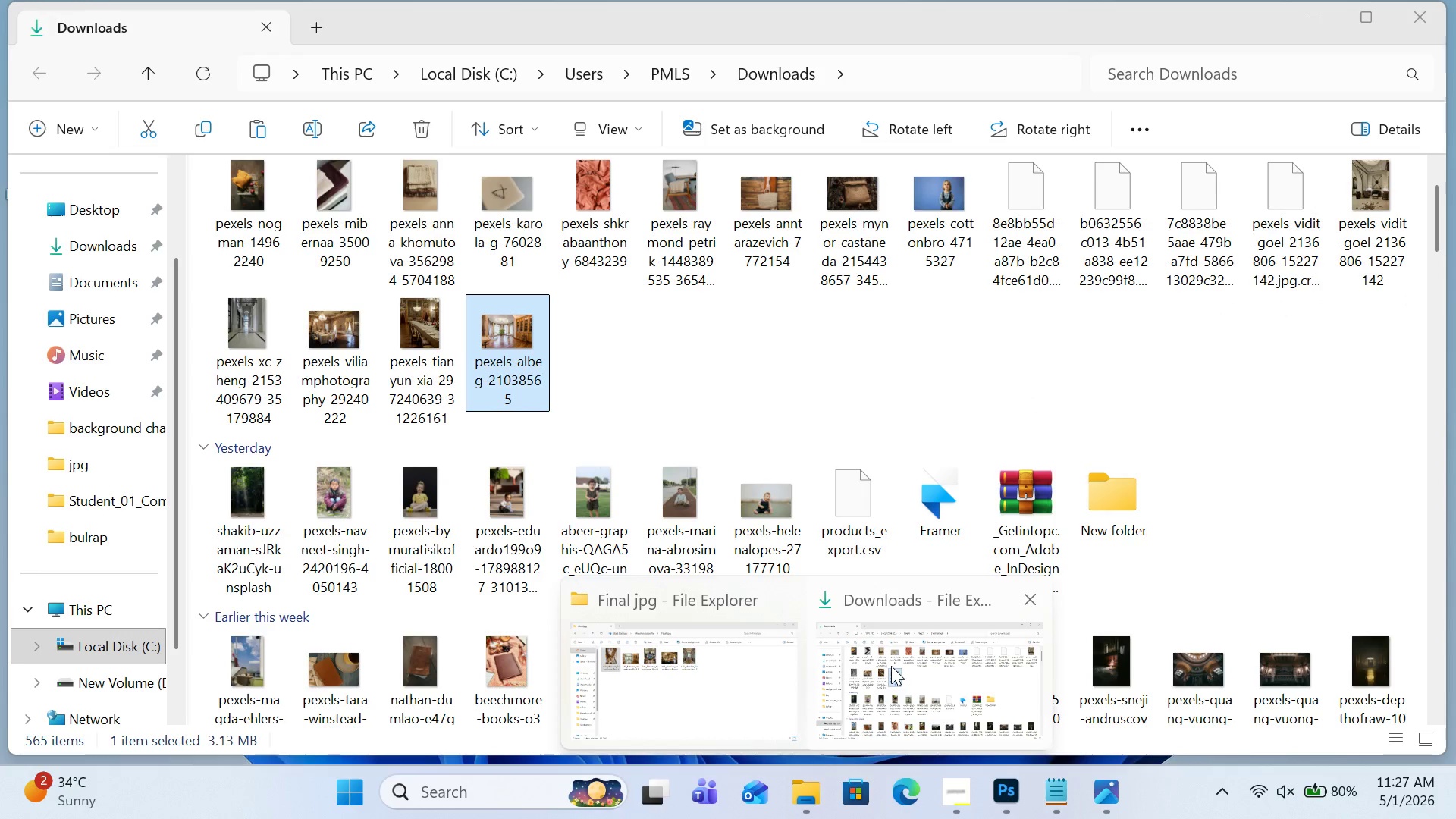 
left_click([766, 666])
 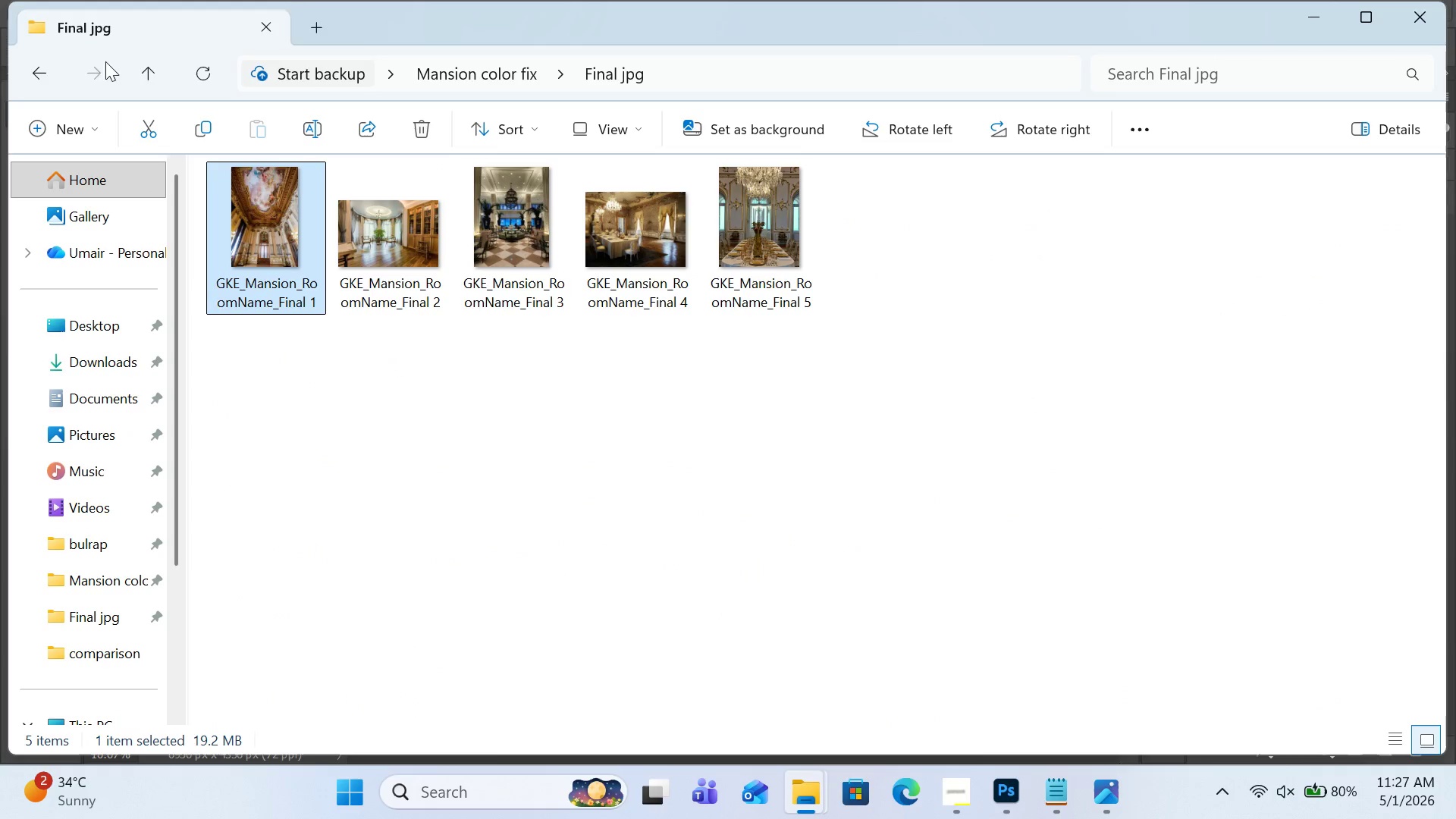 
left_click([155, 64])
 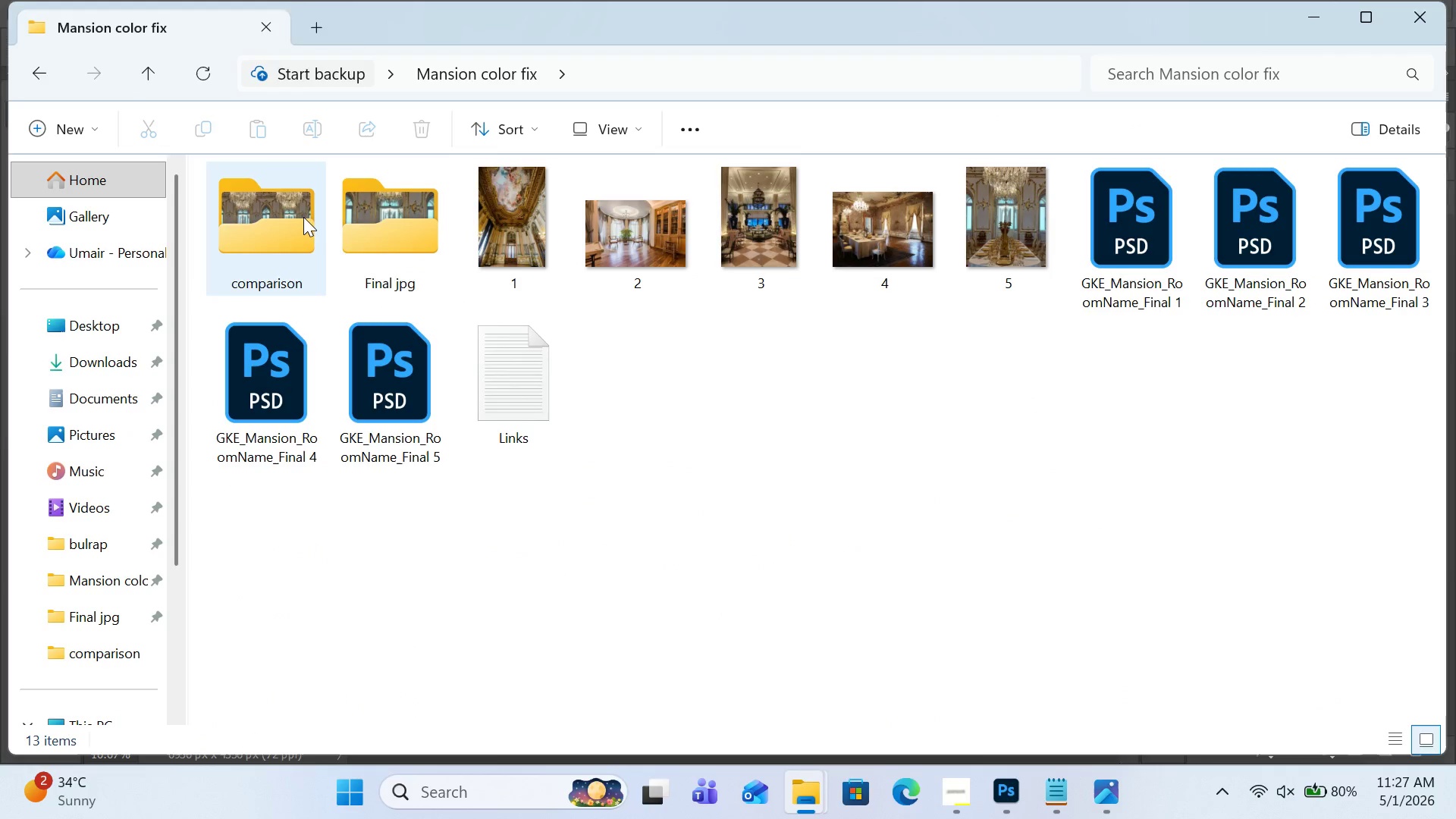 
double_click([305, 221])
 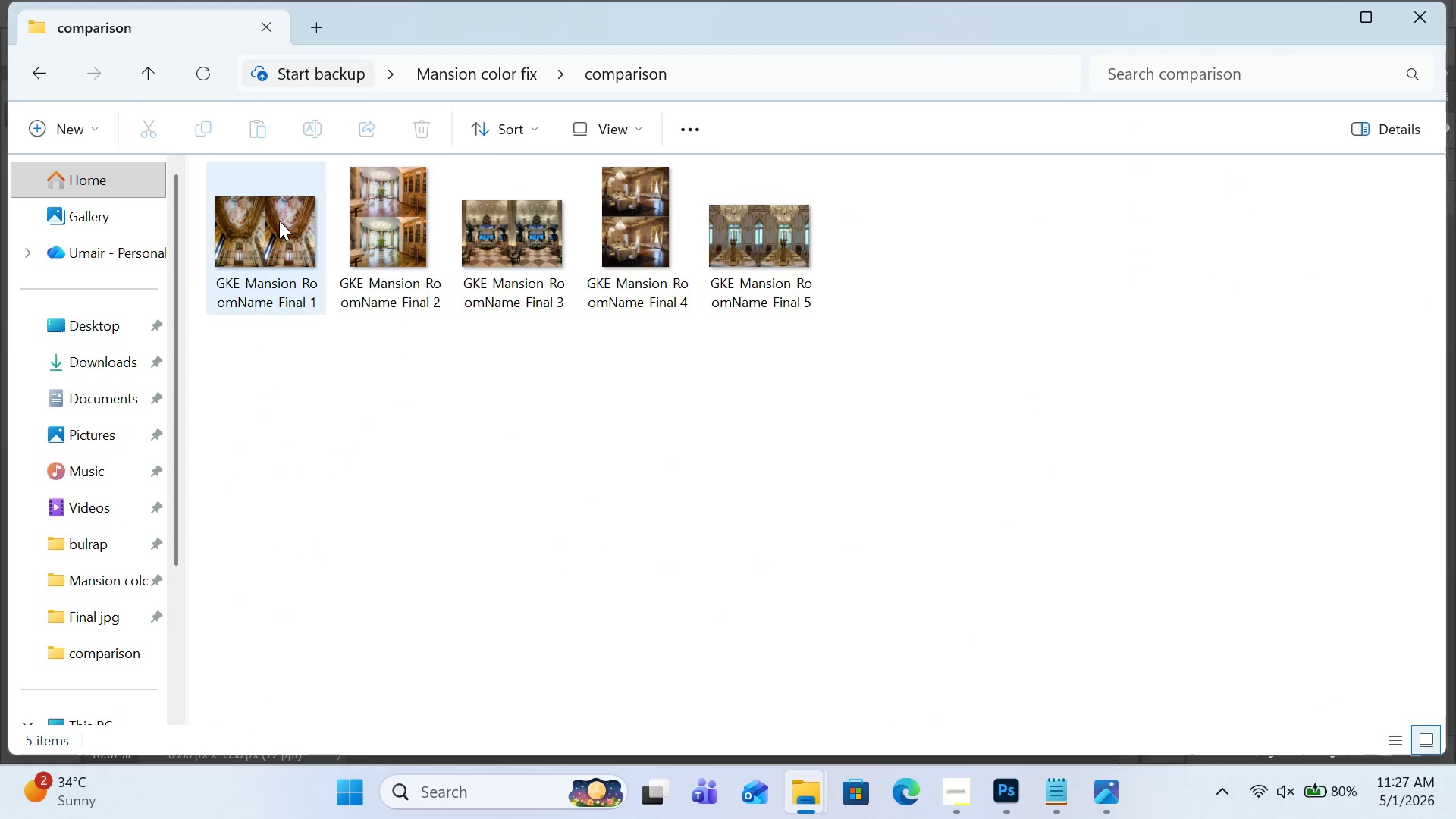 
double_click([279, 221])
 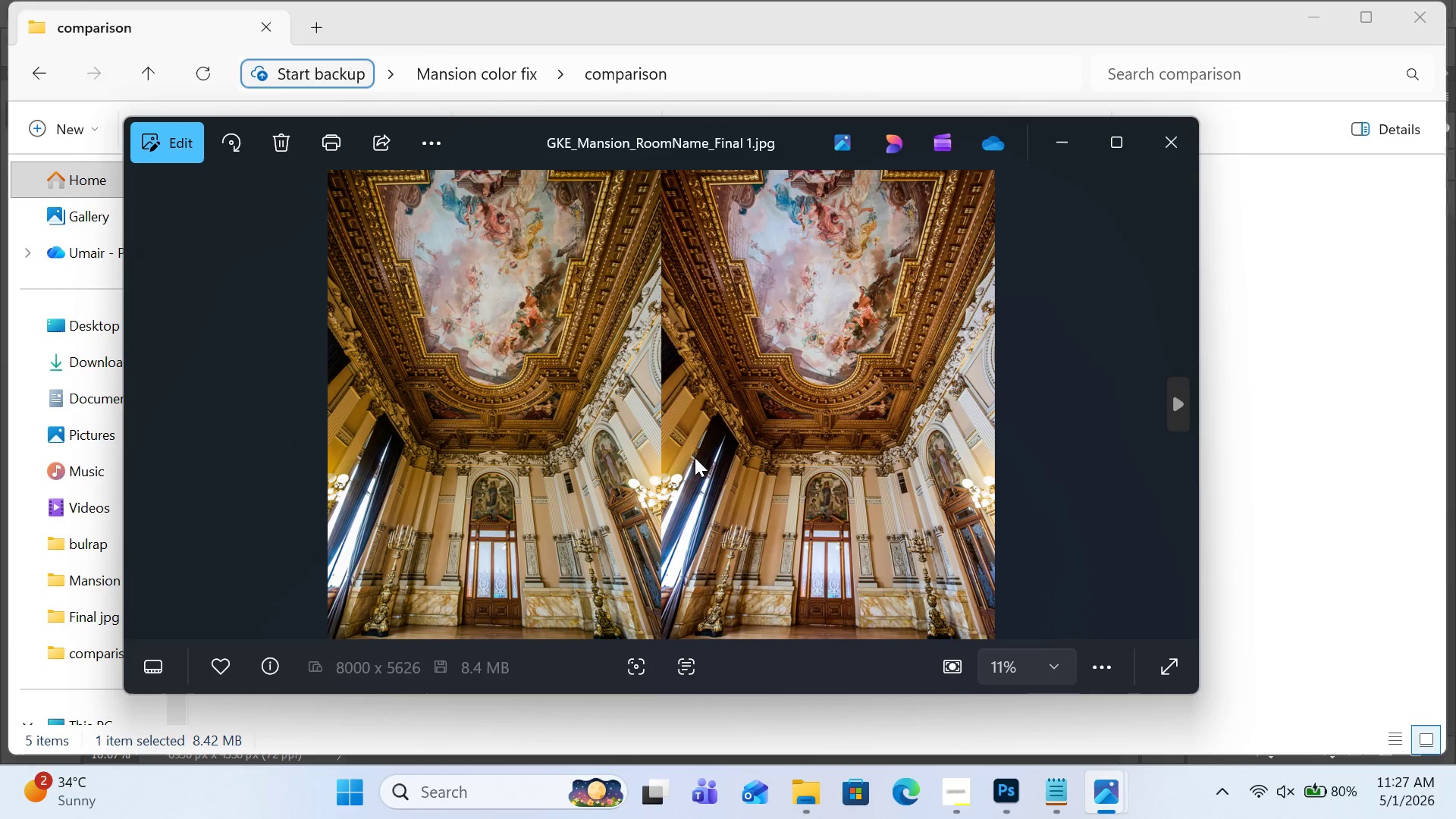 
key(ArrowRight)
 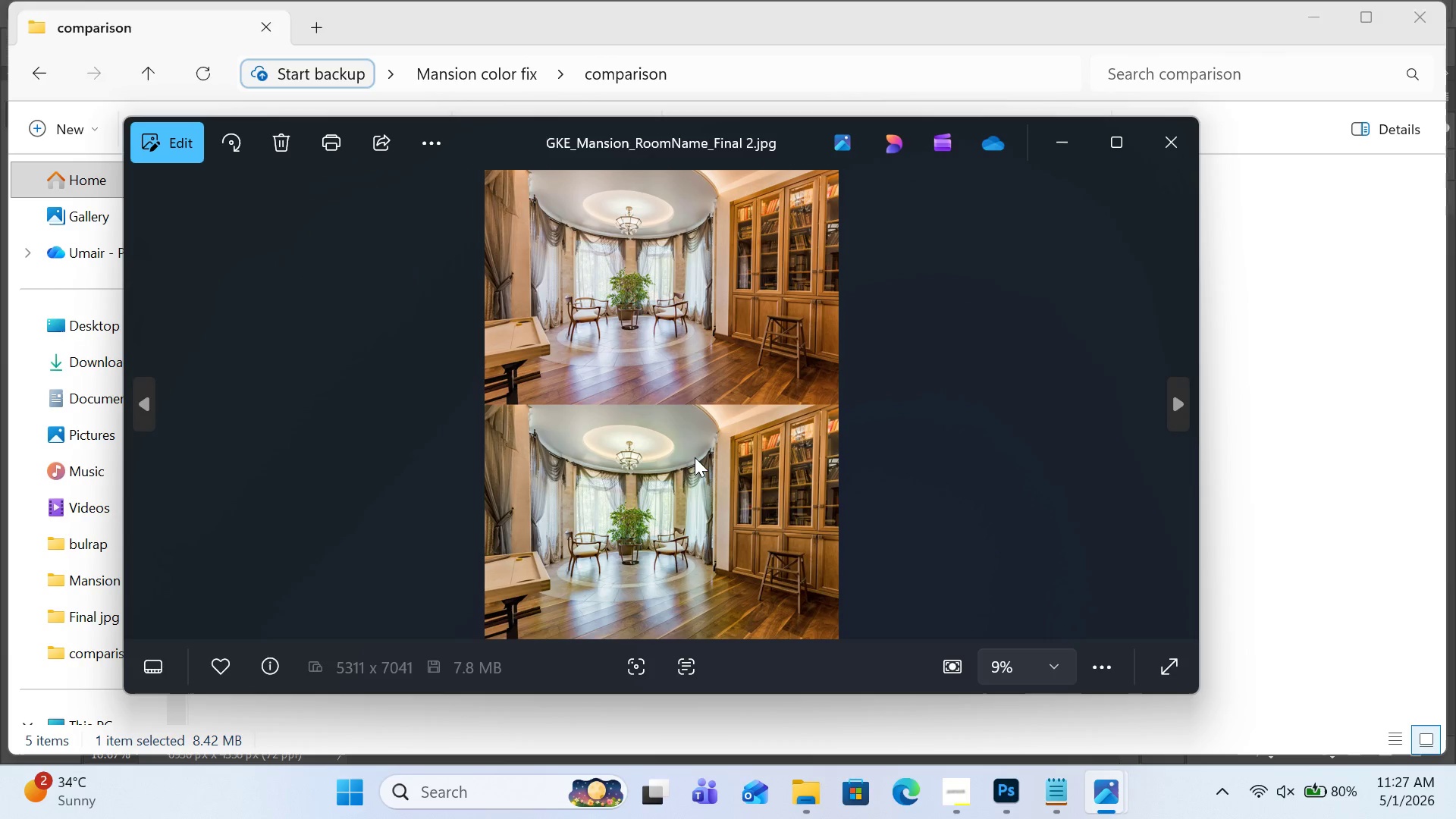 
key(ArrowRight)
 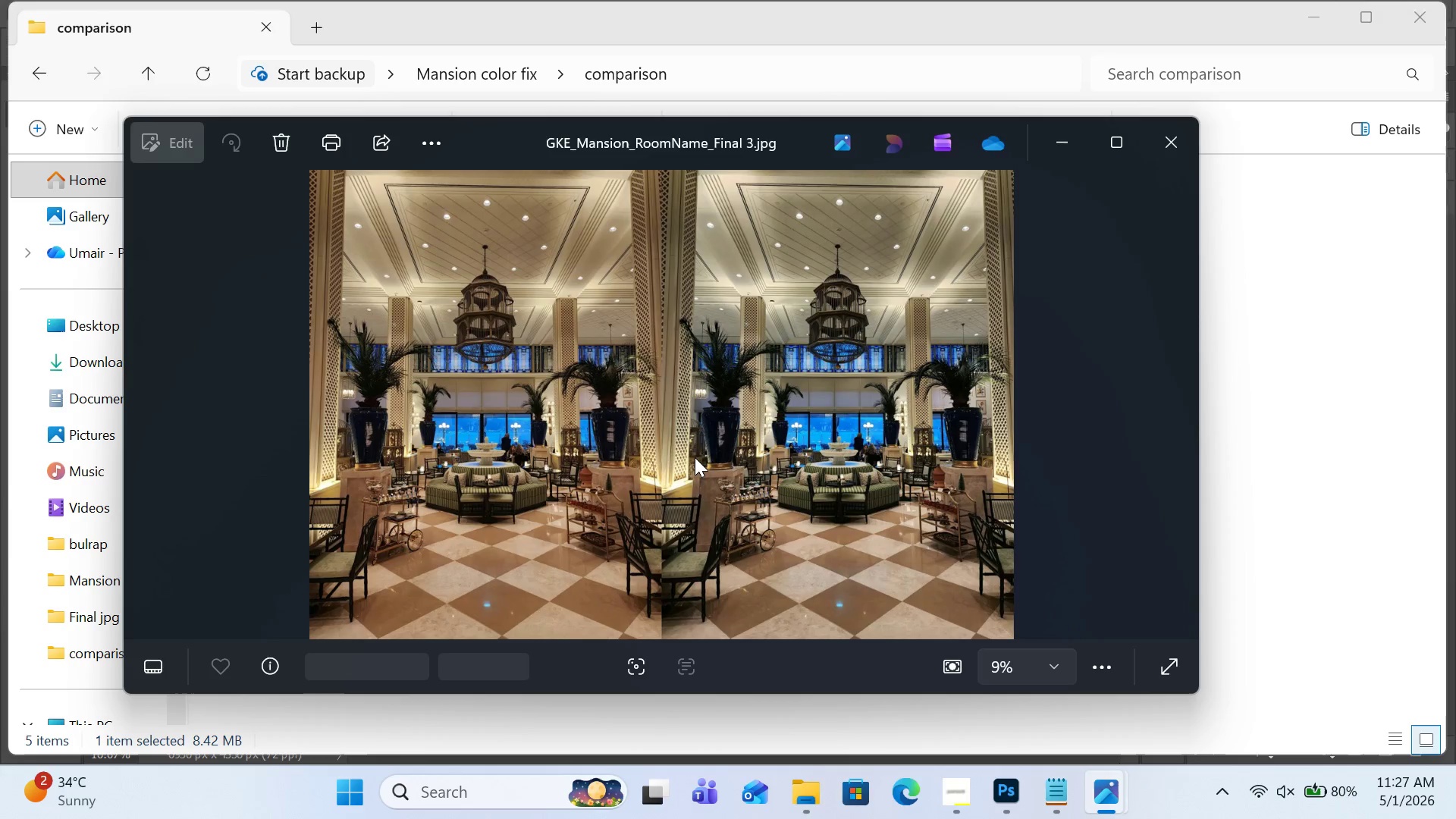 
key(ArrowRight)
 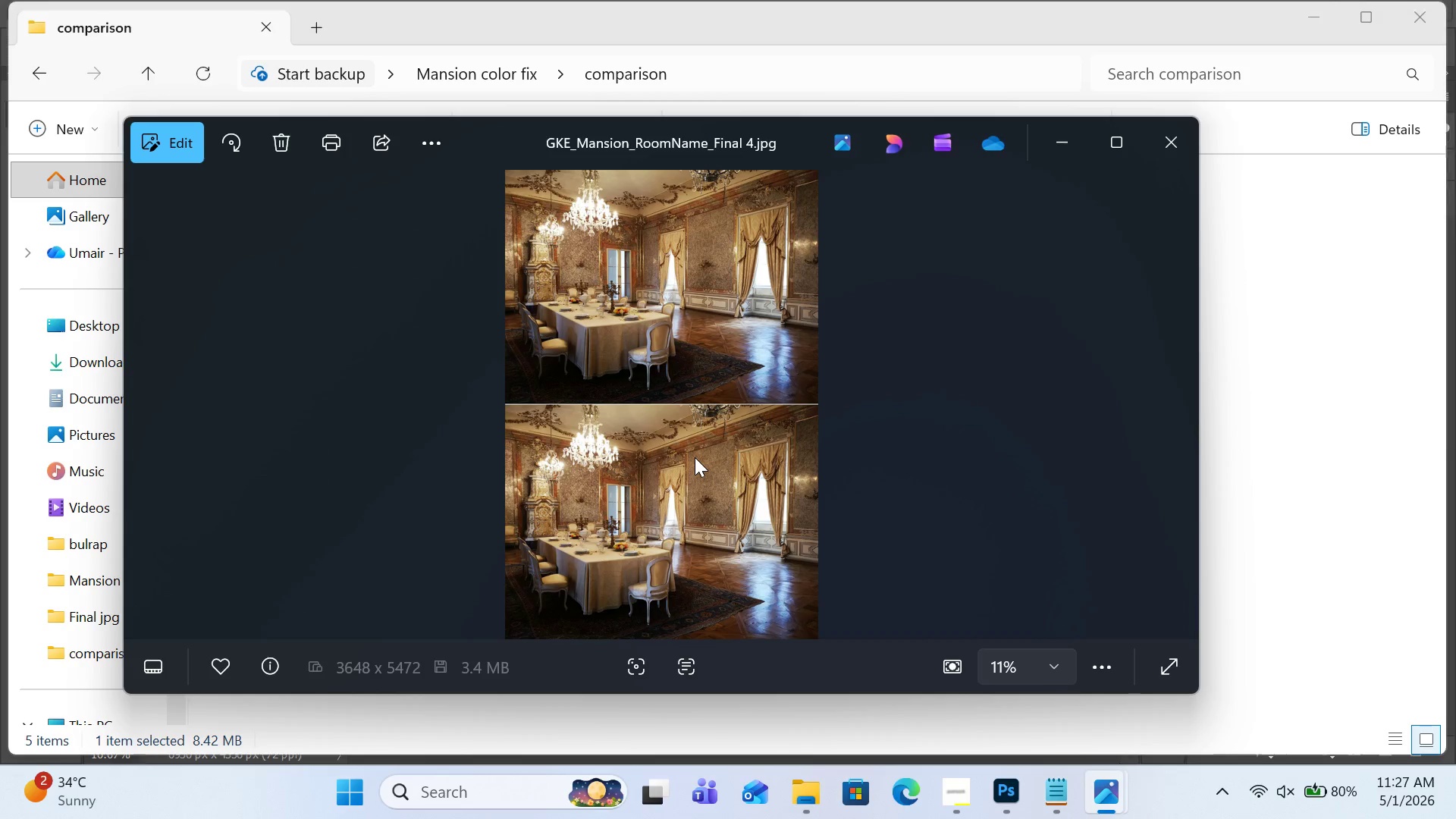 
key(ArrowRight)
 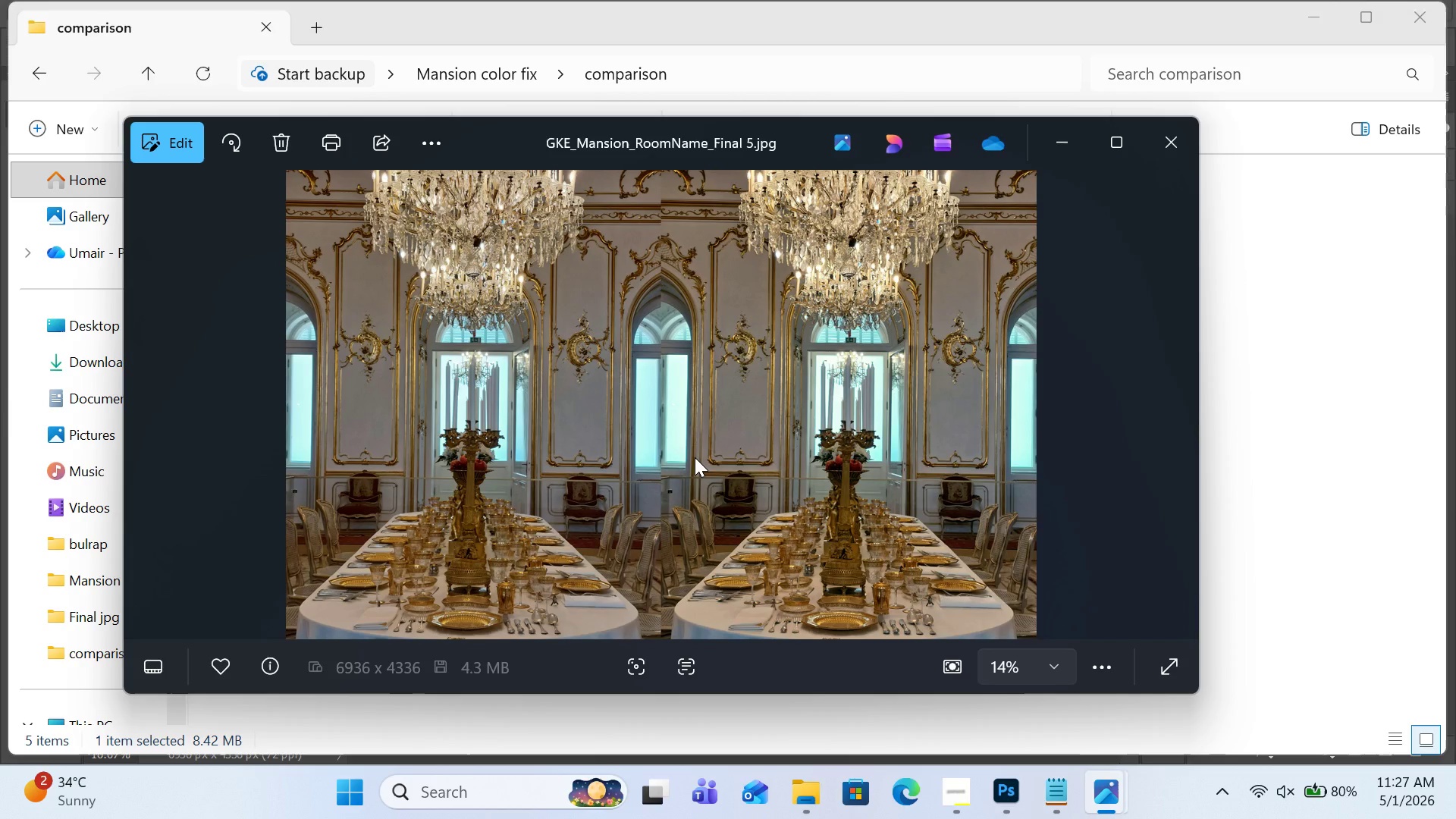 